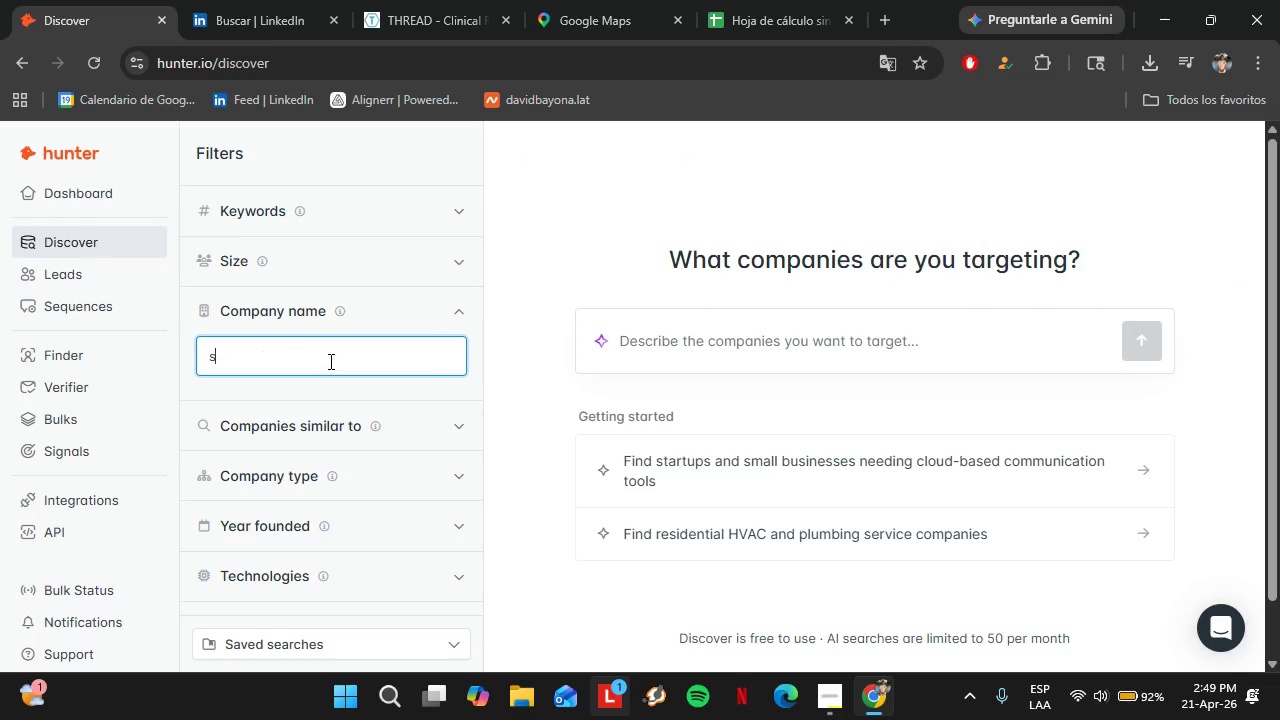 
type(spoonflower)
 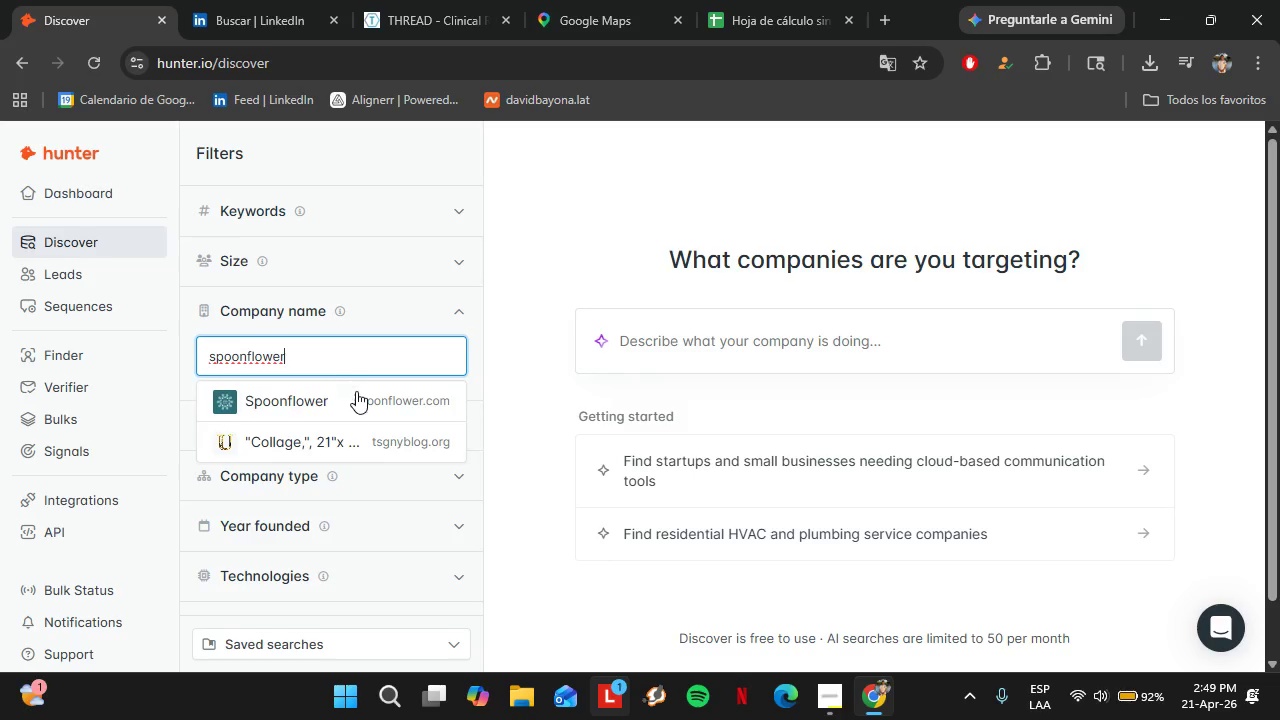 
left_click([356, 400])
 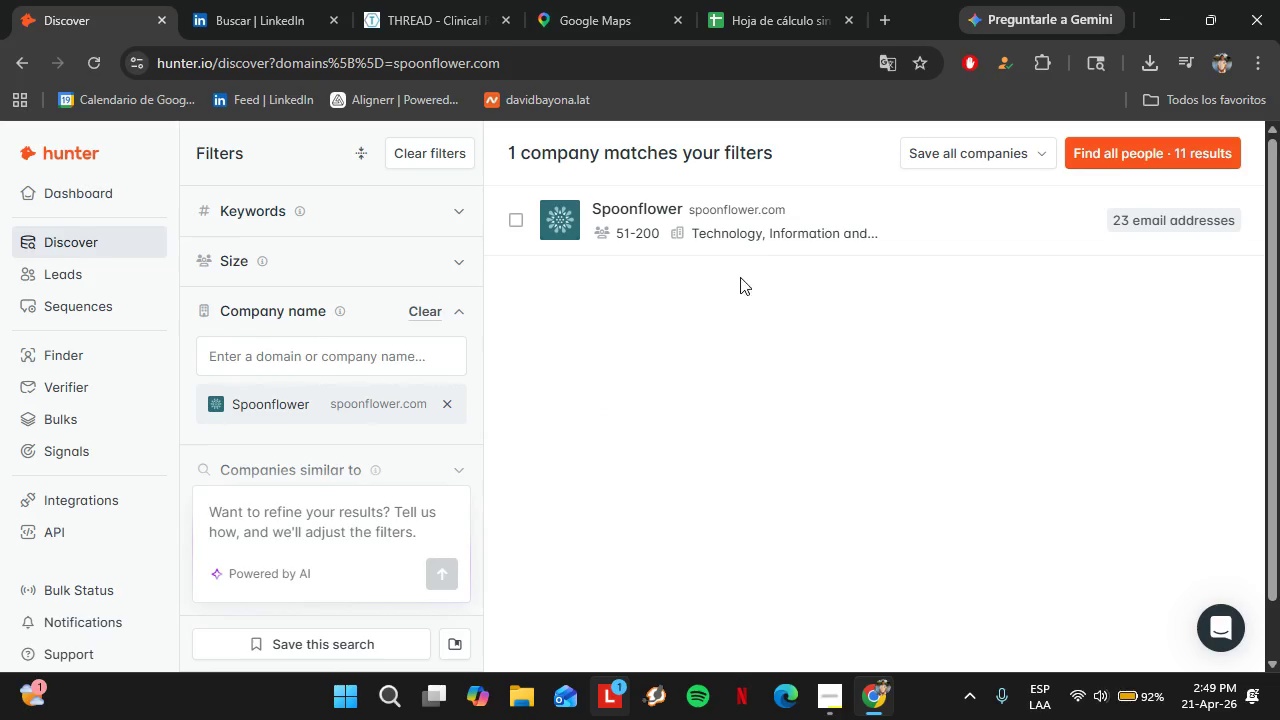 
left_click([836, 215])
 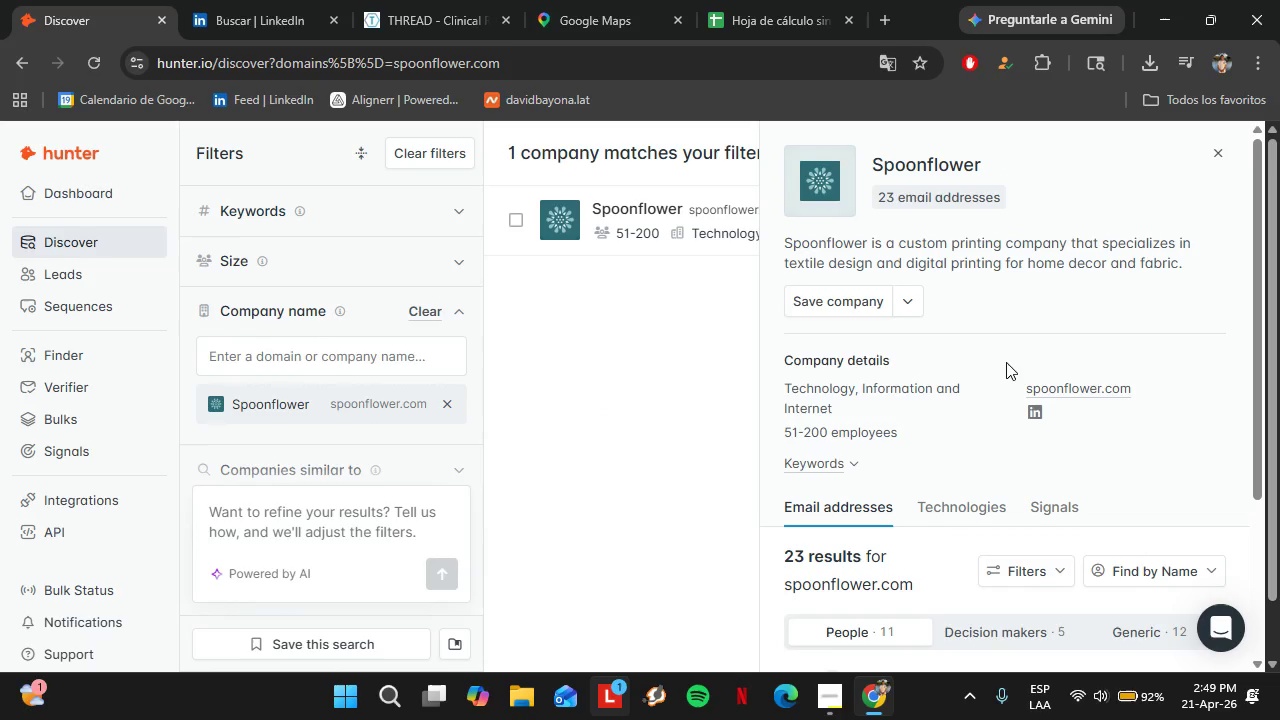 
scroll: coordinate [1000, 377], scroll_direction: down, amount: 3.0
 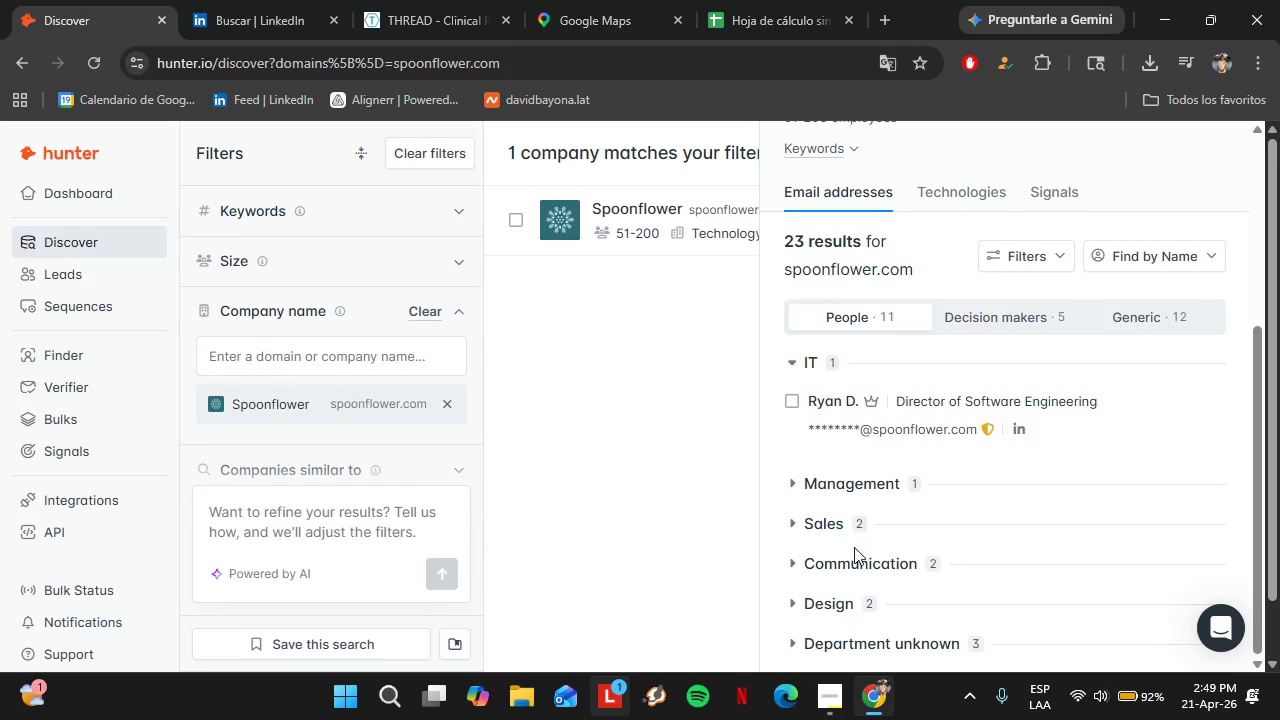 
left_click([858, 490])
 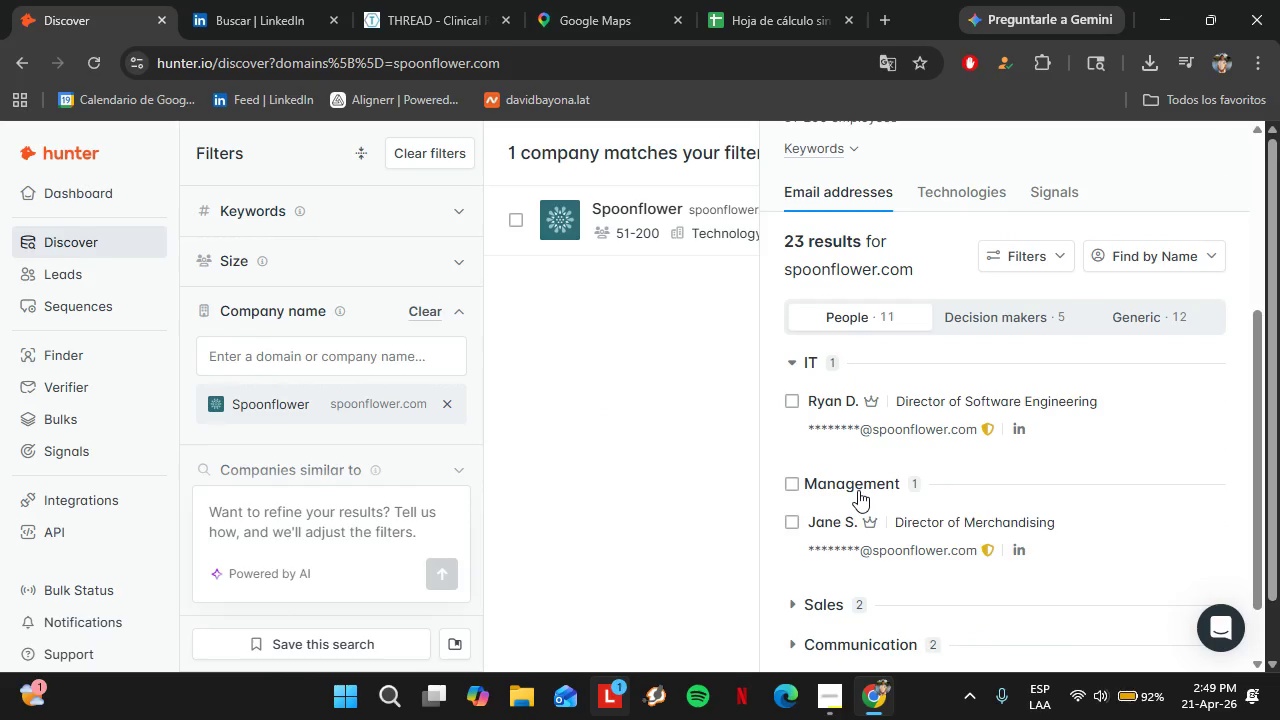 
left_click([858, 490])
 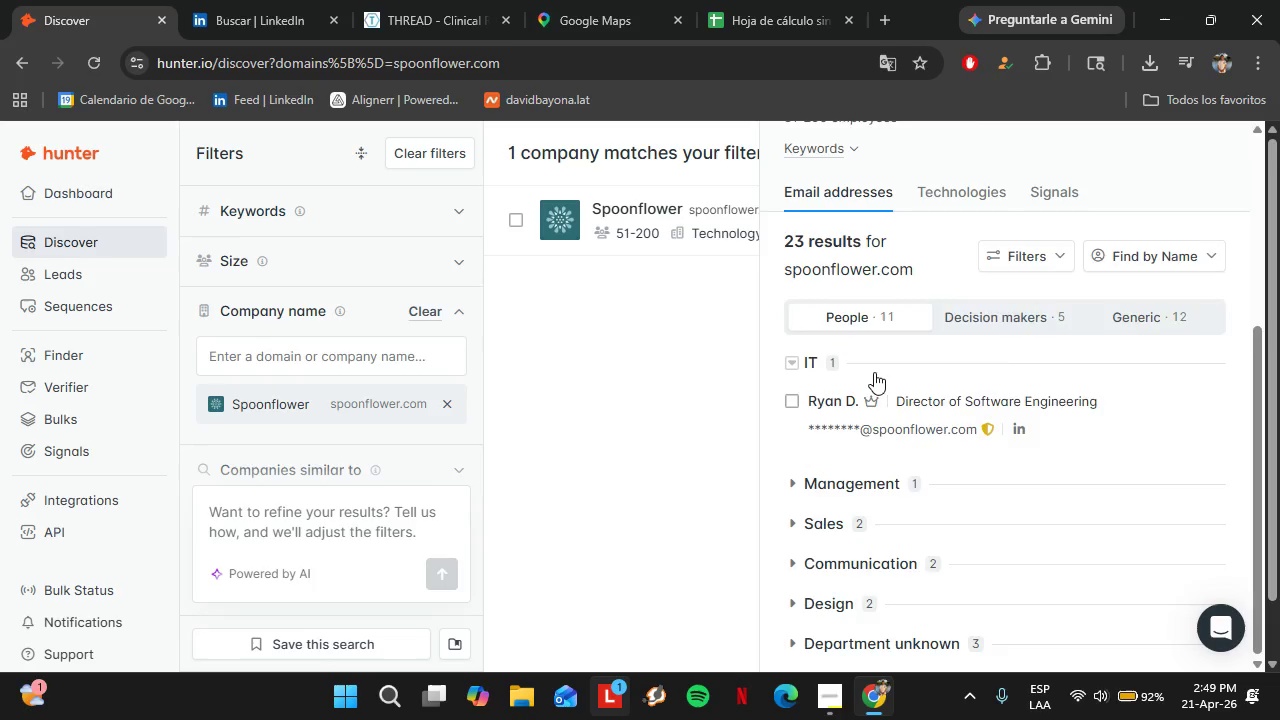 
scroll: coordinate [876, 372], scroll_direction: up, amount: 3.0
 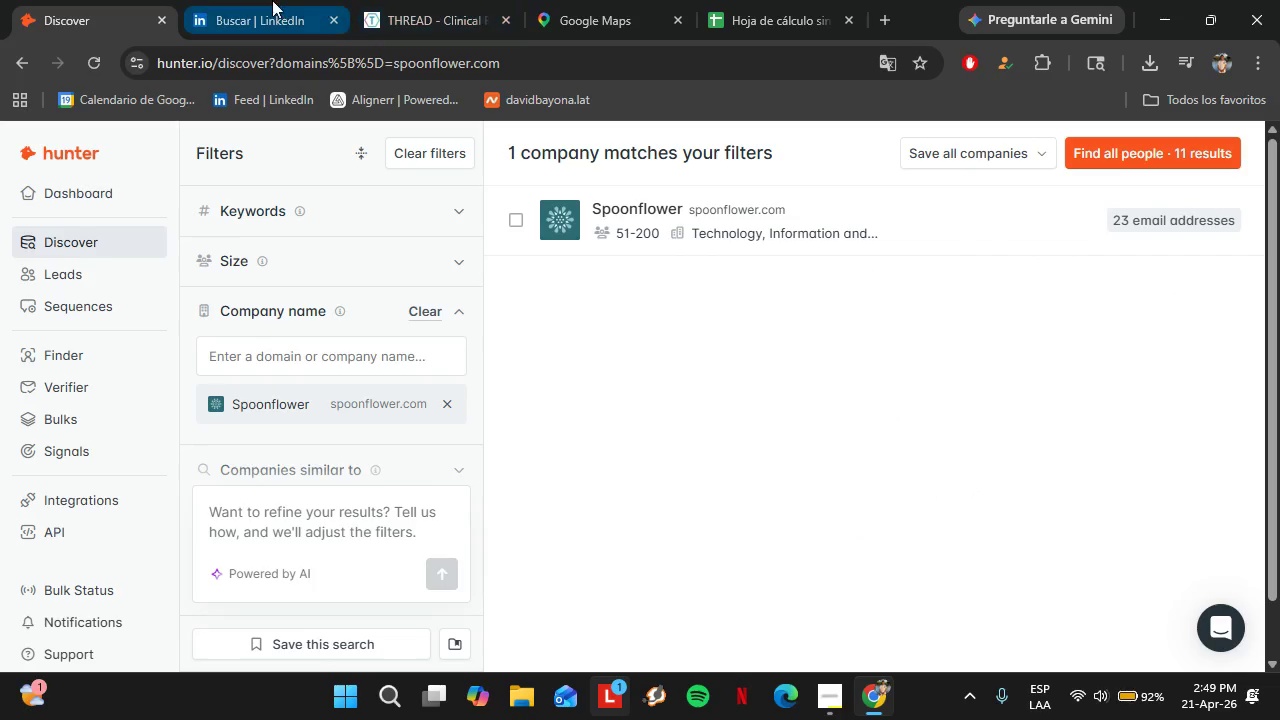 
left_click([385, 0])
 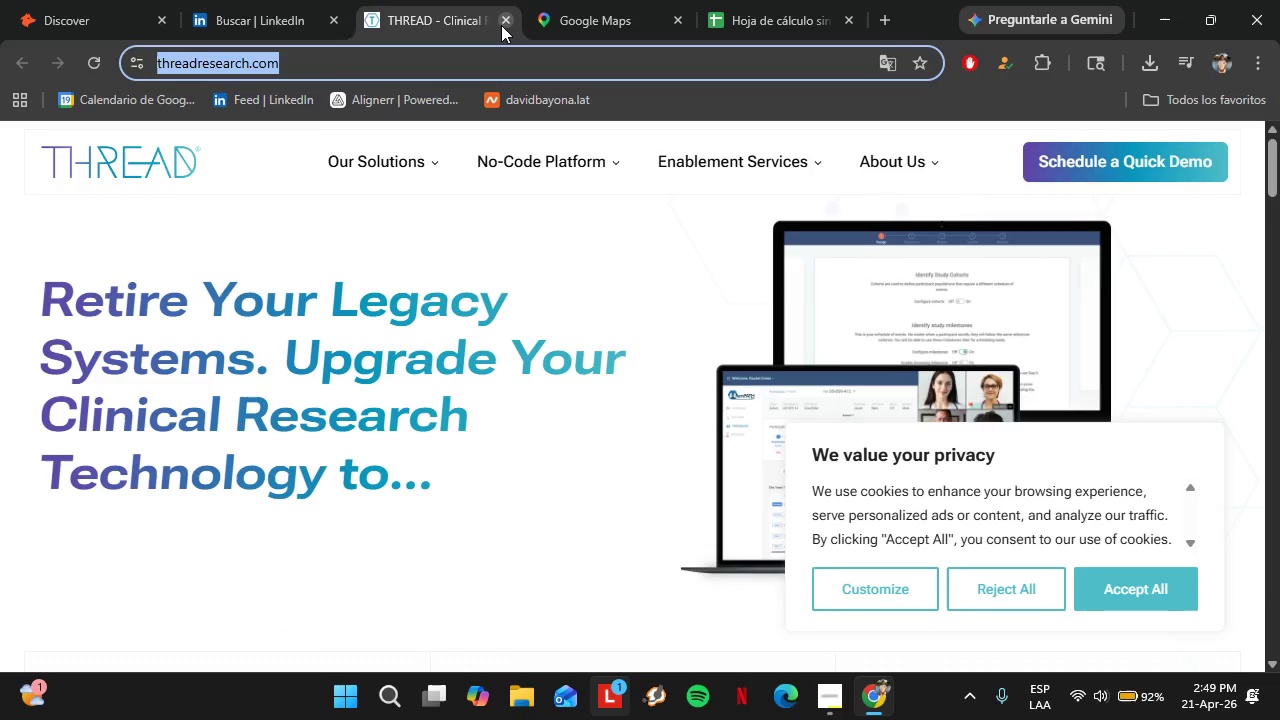 
left_click([501, 24])
 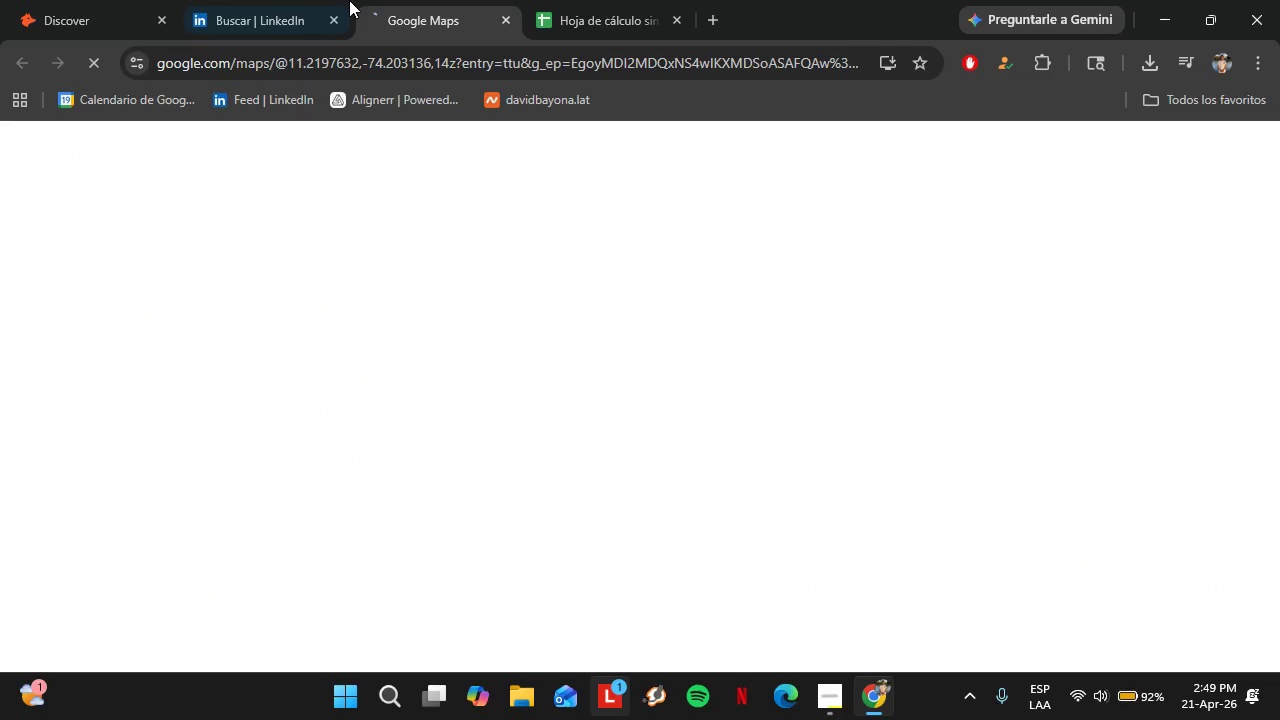 
left_click([294, 0])
 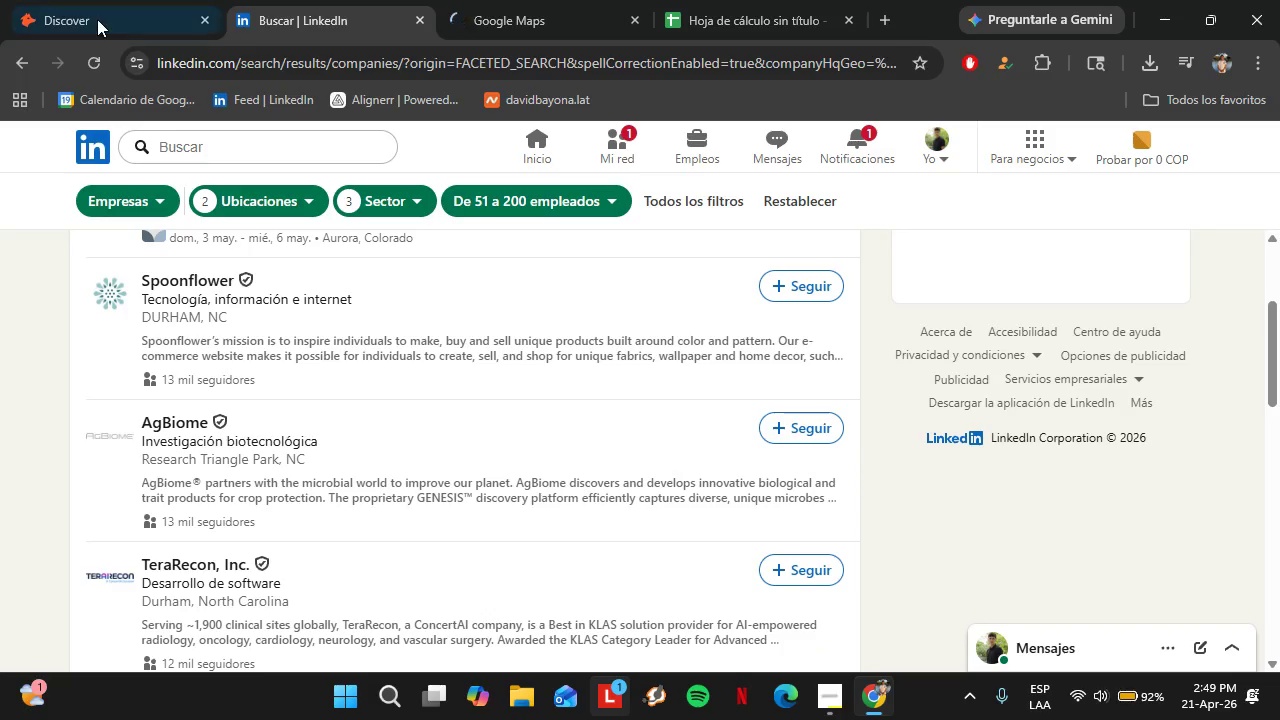 
left_click([96, 13])
 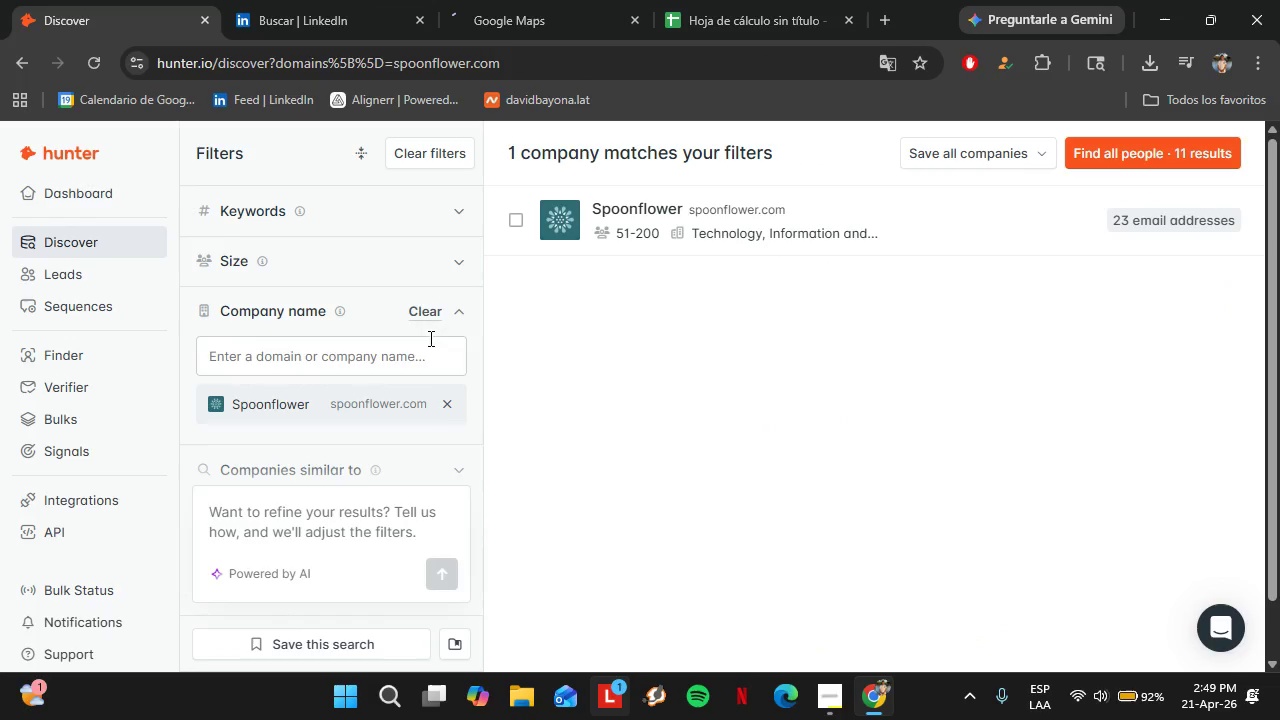 
left_click([422, 313])
 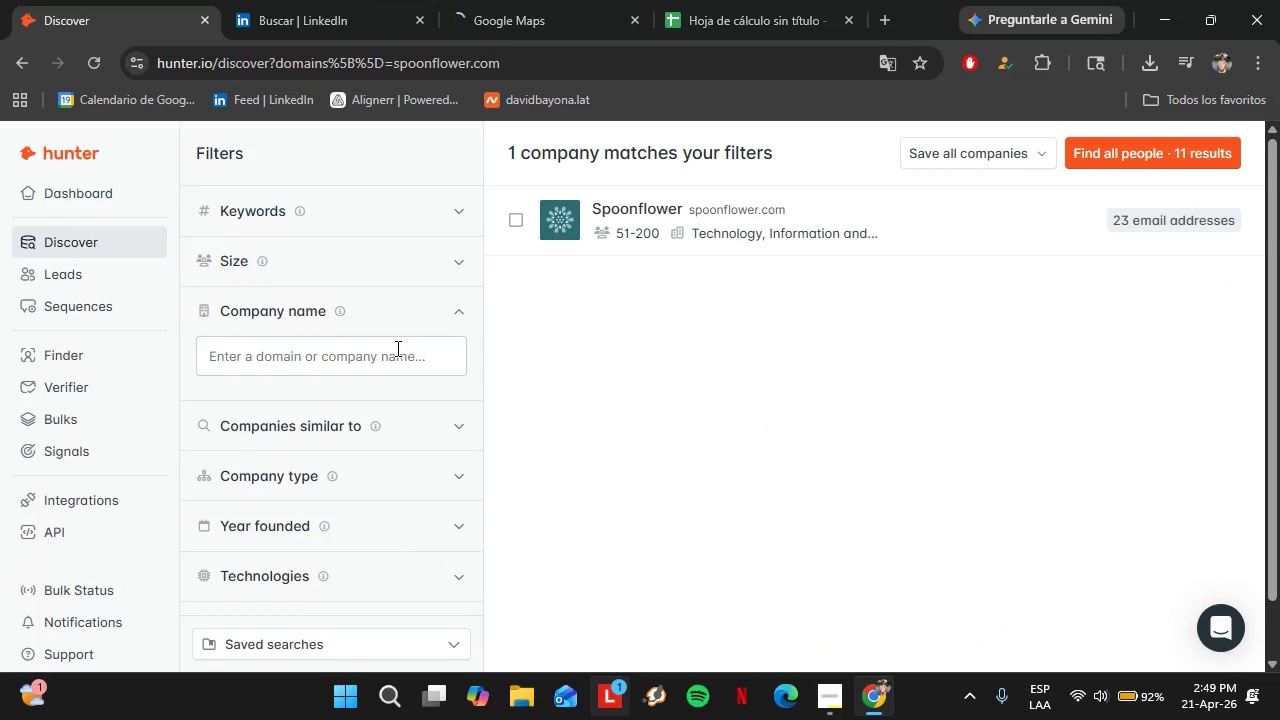 
left_click([396, 348])
 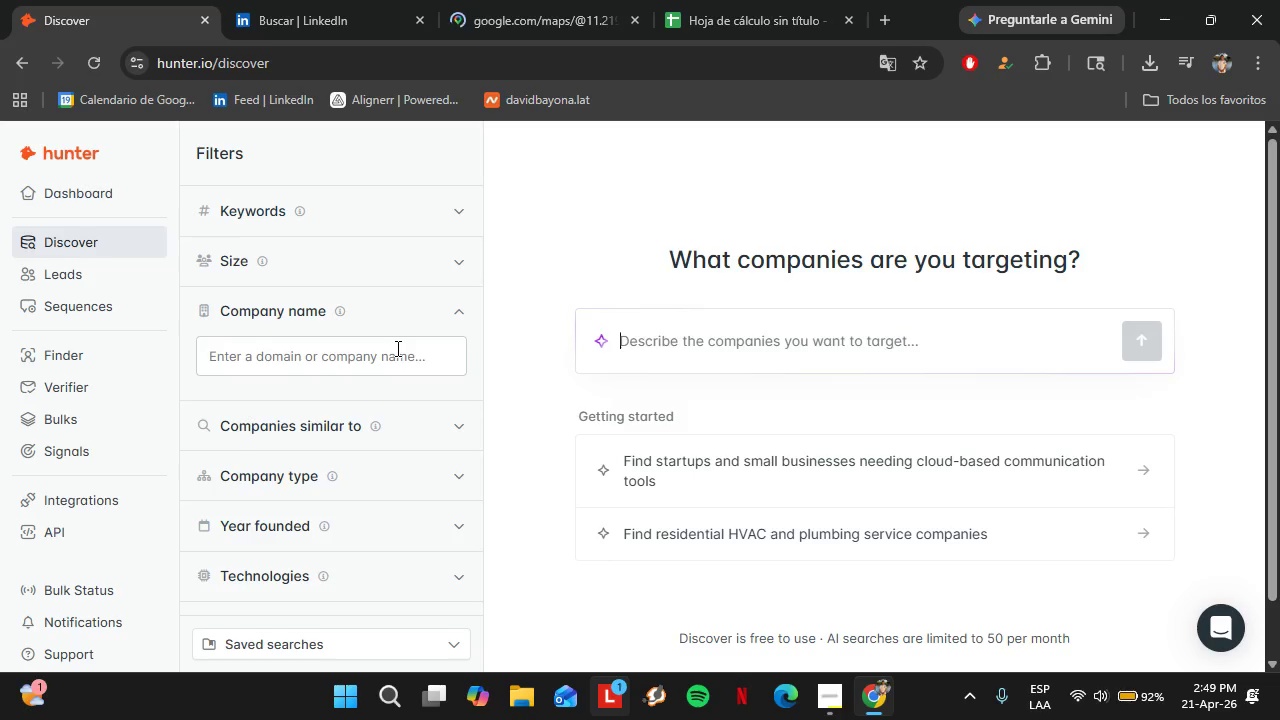 
type(agbion)
 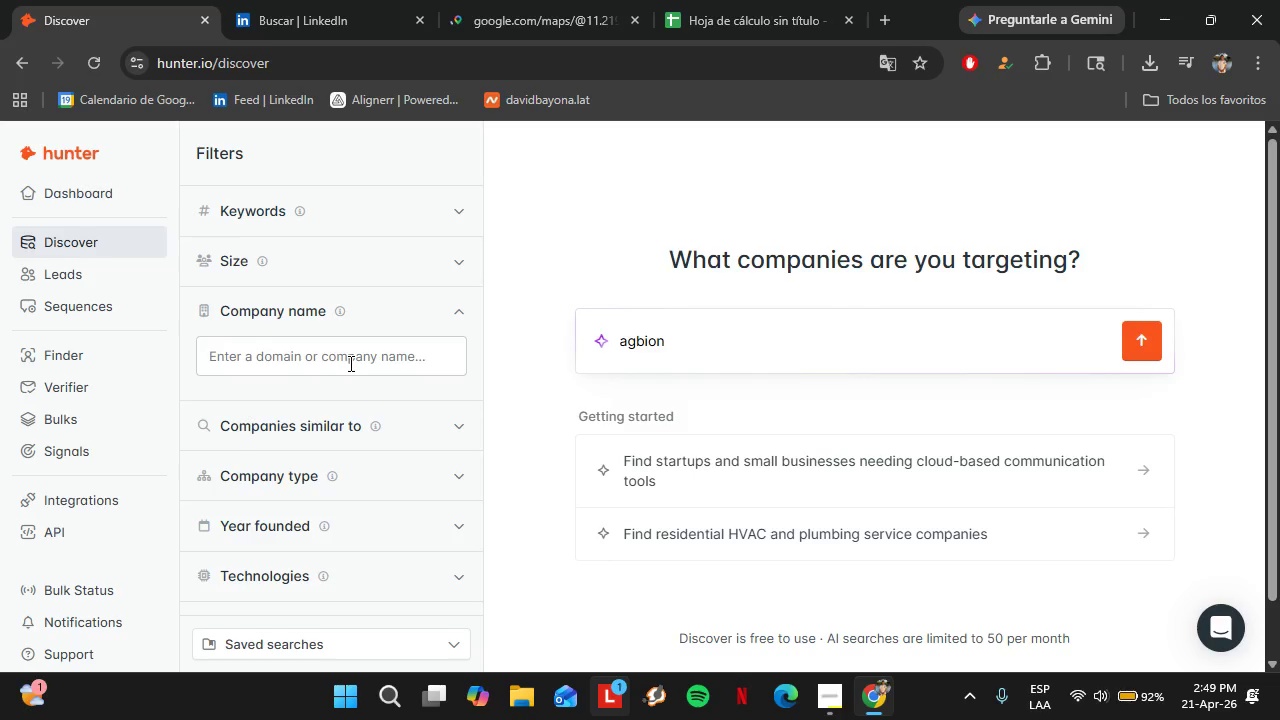 
double_click([347, 363])
 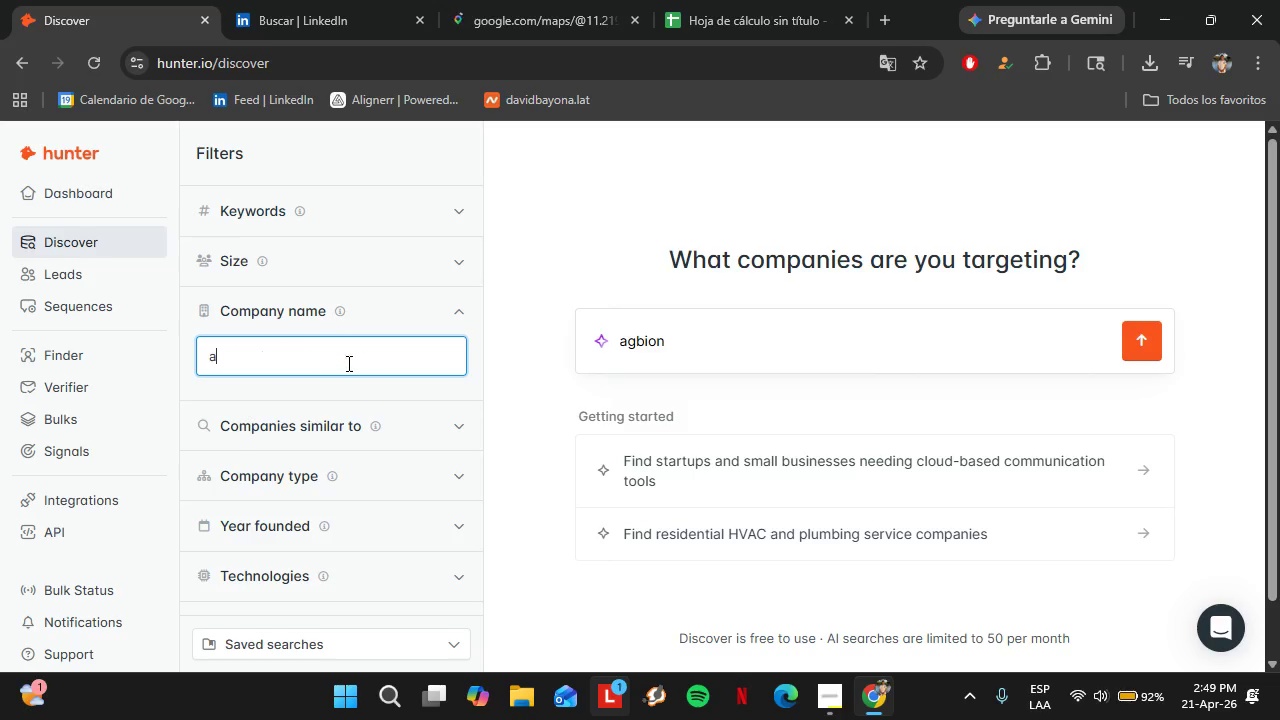 
type(agbuion)
key(Backspace)
key(Backspace)
key(Backspace)
key(Backspace)
type(iome)
 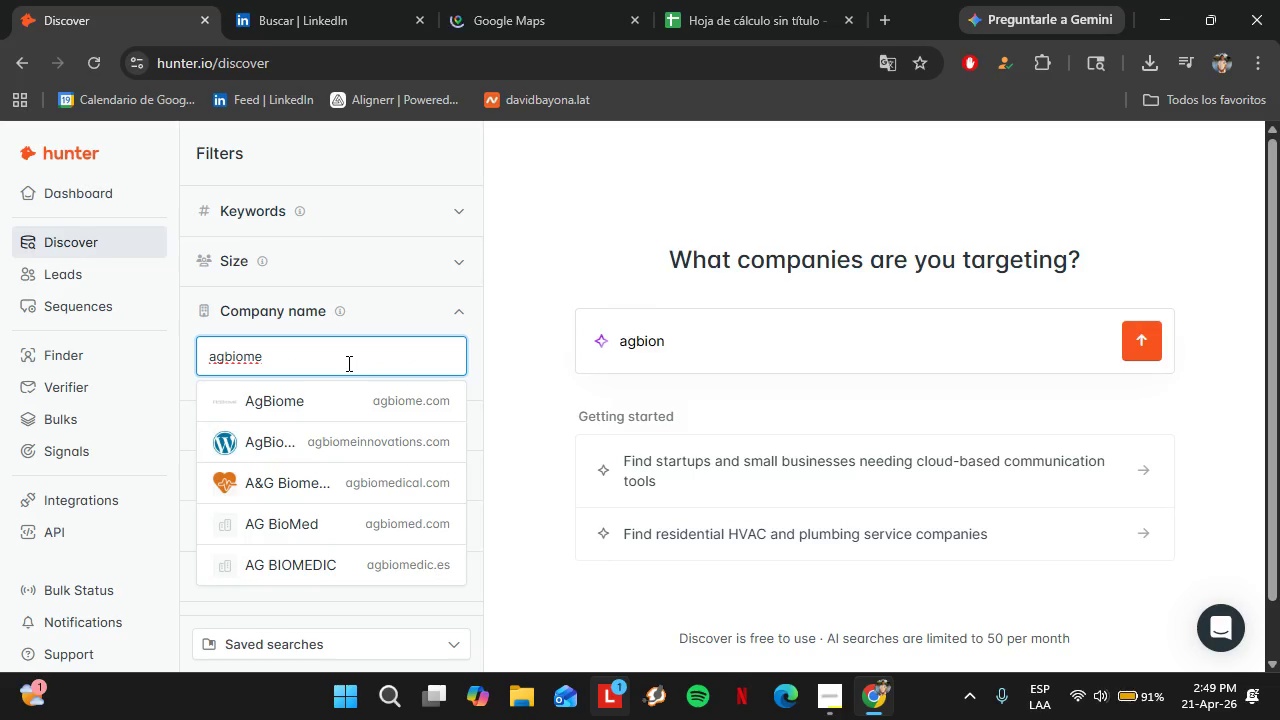 
left_click([388, 403])
 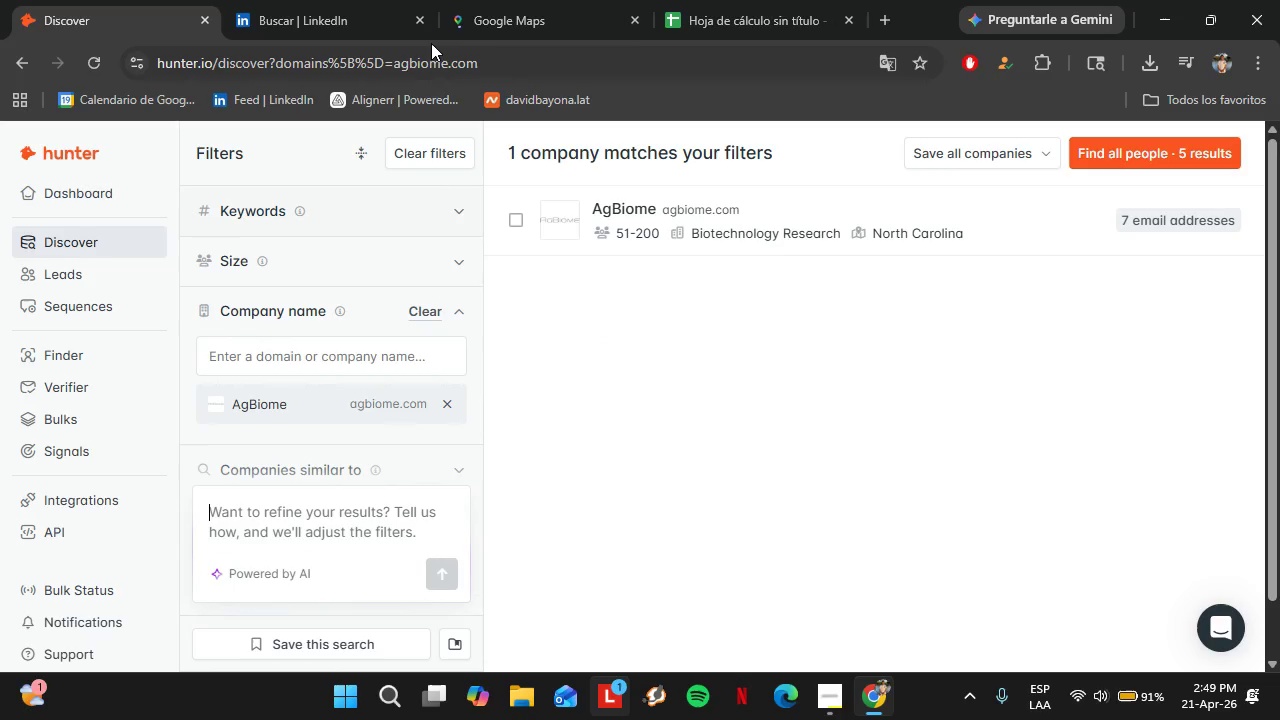 
left_click([319, 0])
 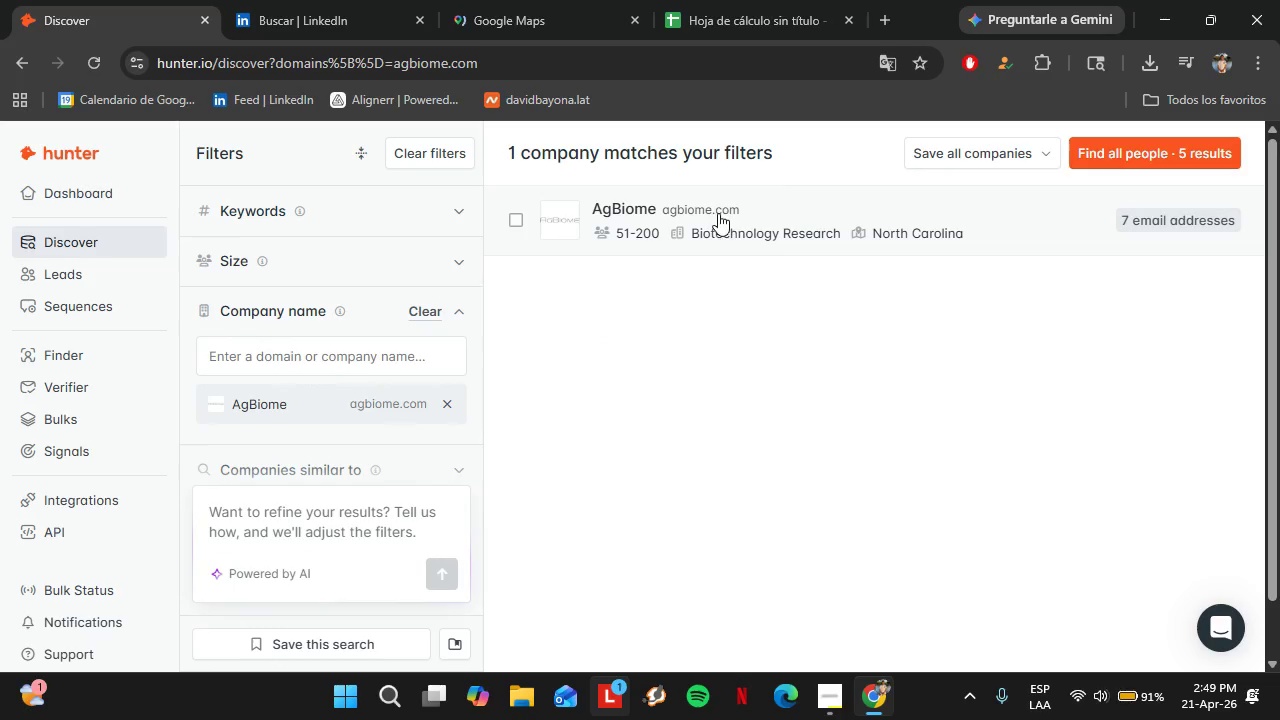 
left_click([724, 215])
 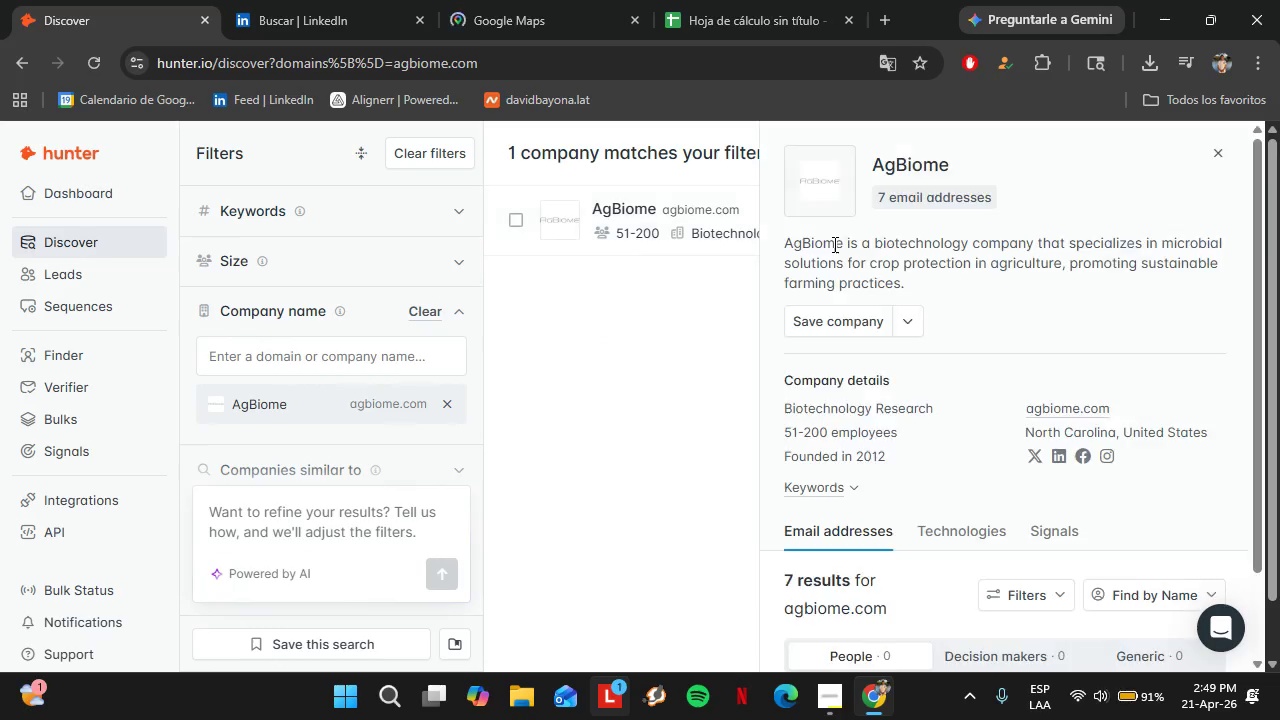 
scroll: coordinate [895, 364], scroll_direction: down, amount: 8.0
 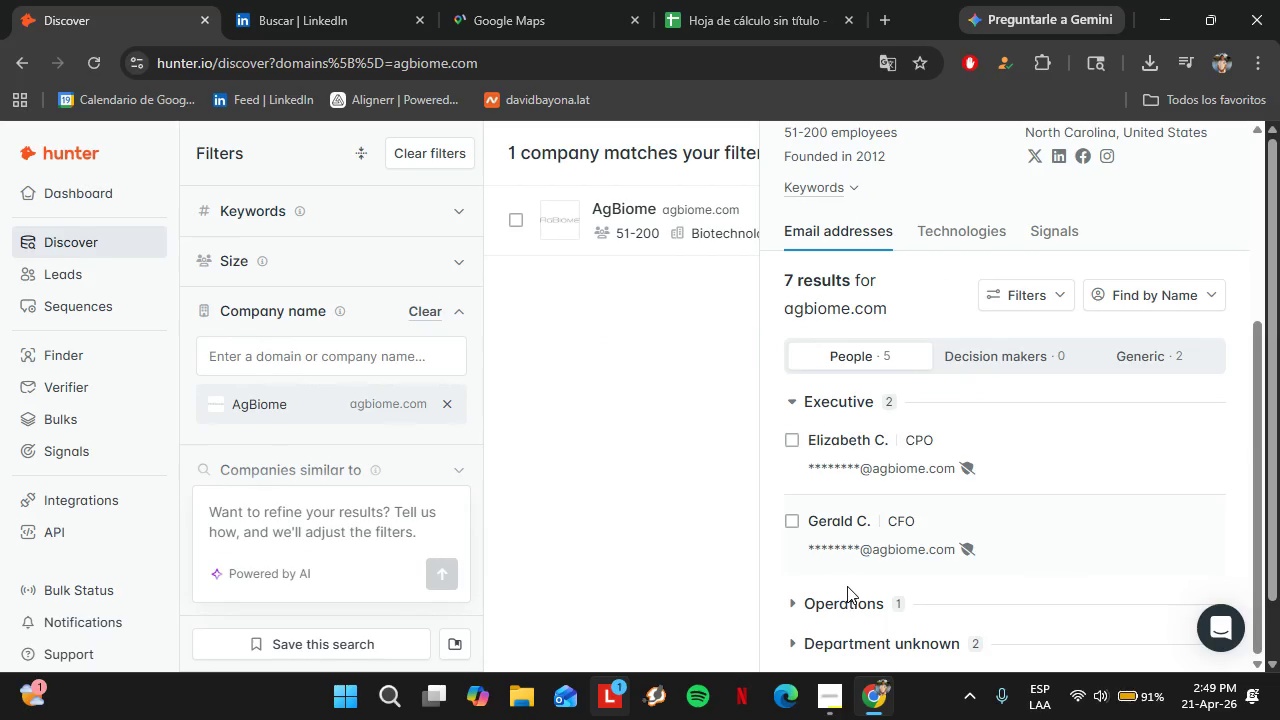 
left_click([845, 604])
 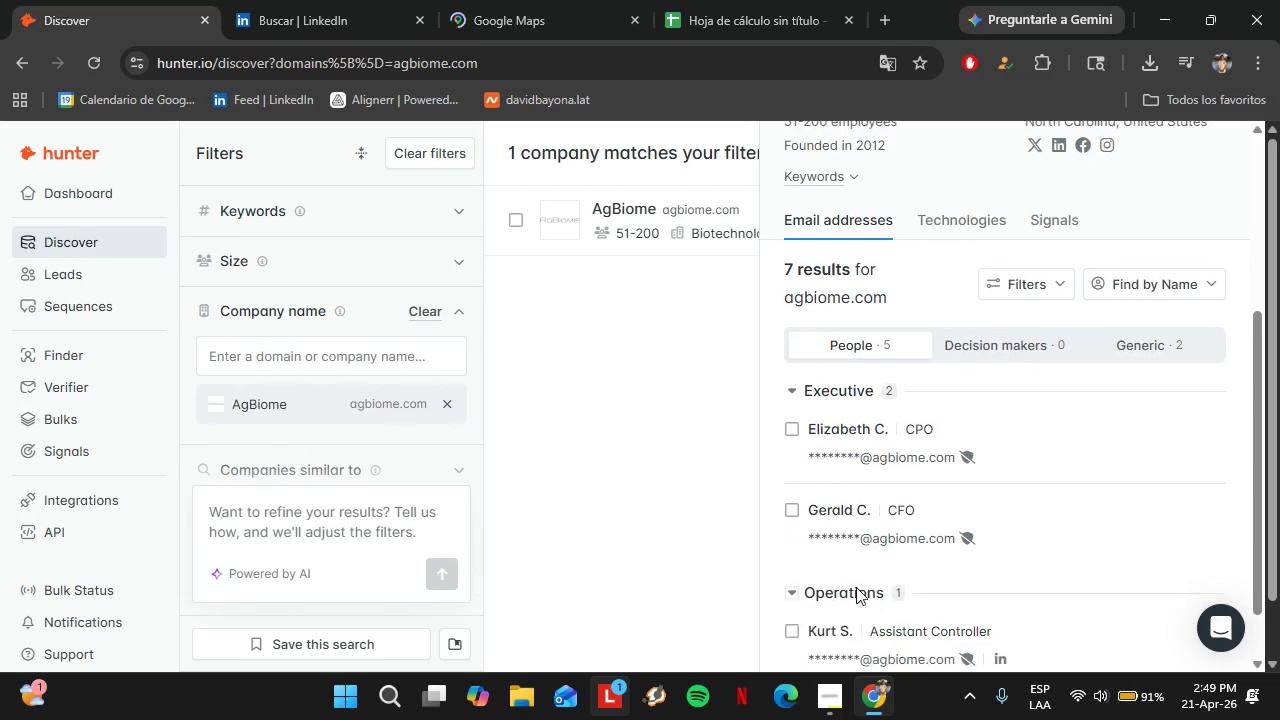 
scroll: coordinate [856, 587], scroll_direction: down, amount: 3.0
 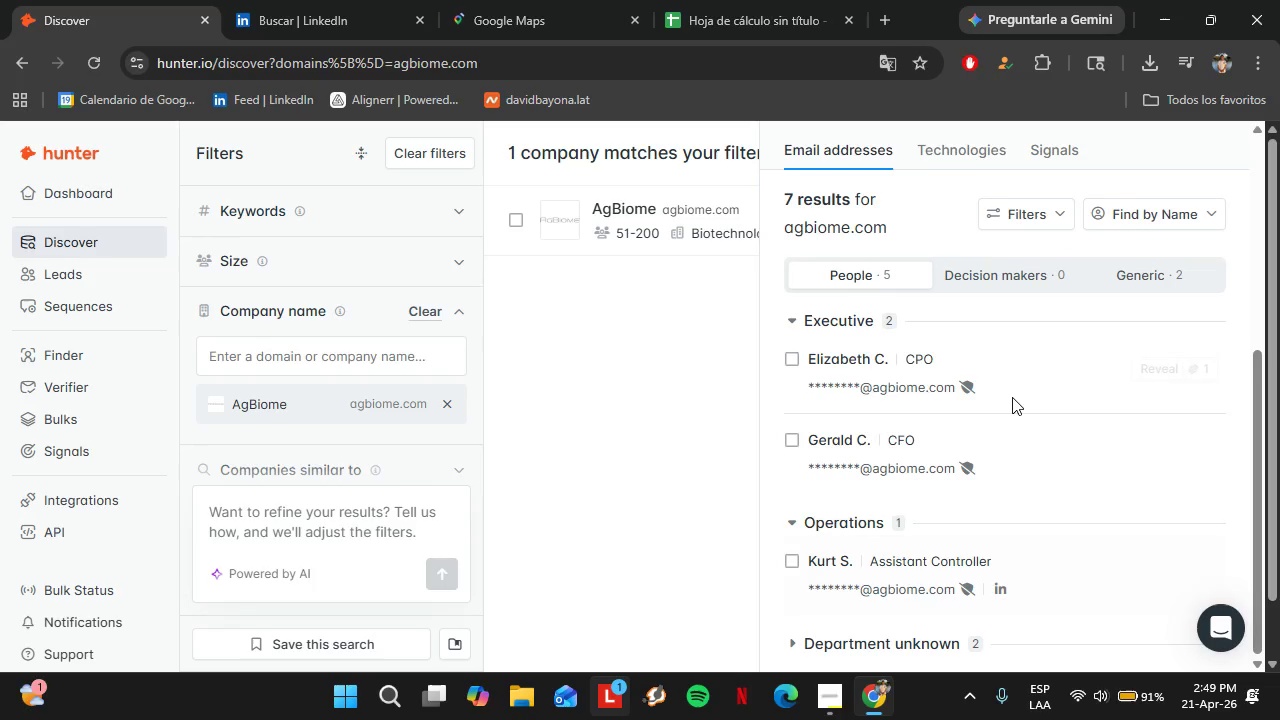 
scroll: coordinate [1012, 397], scroll_direction: up, amount: 8.0
 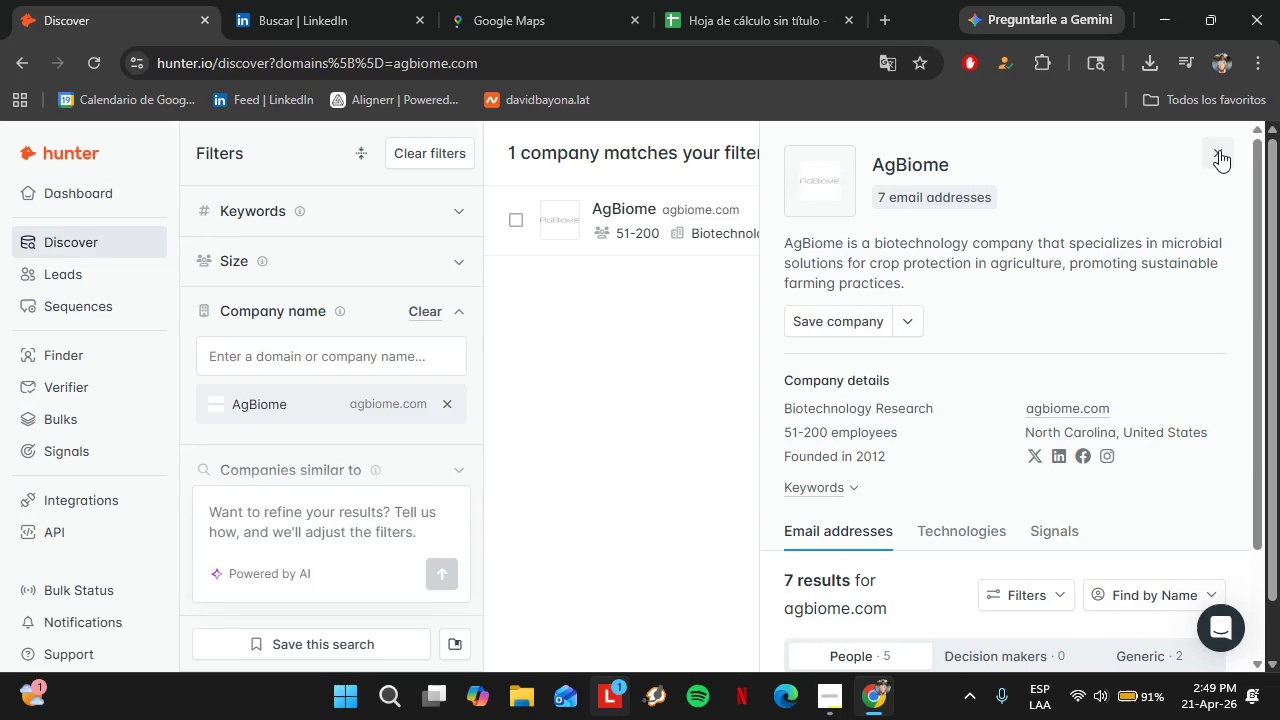 
left_click([1219, 150])
 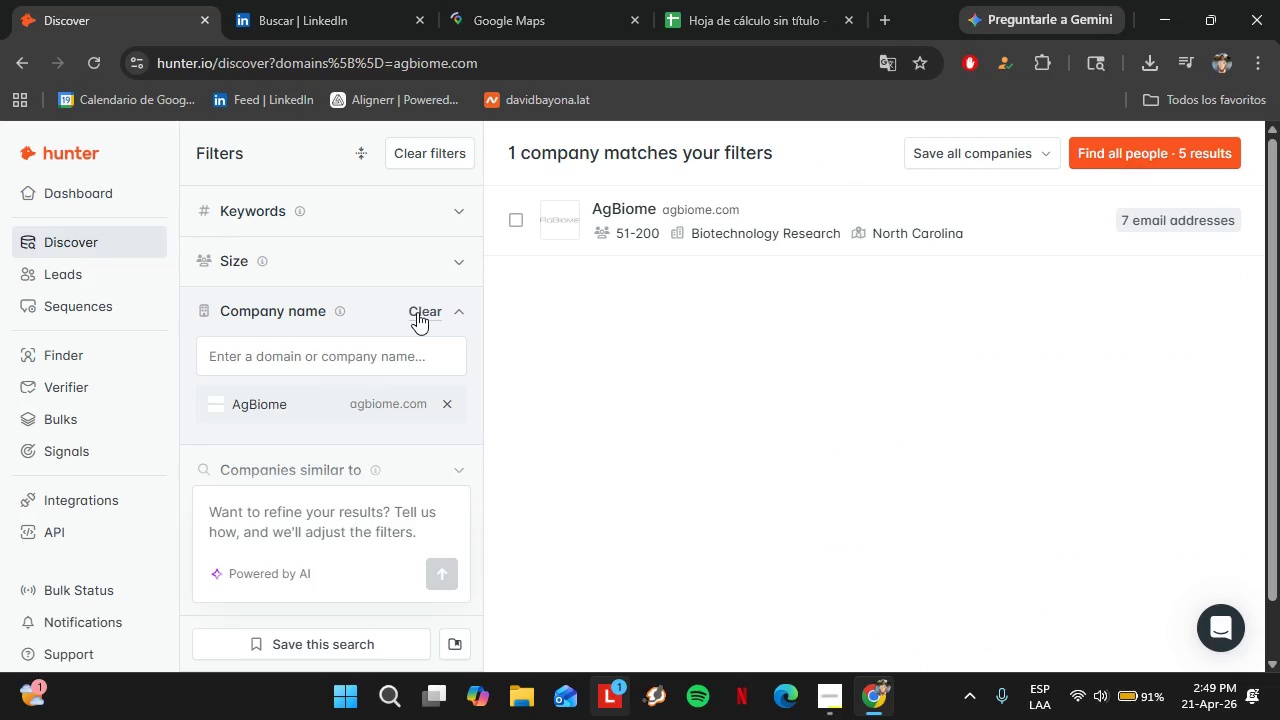 
left_click([422, 311])
 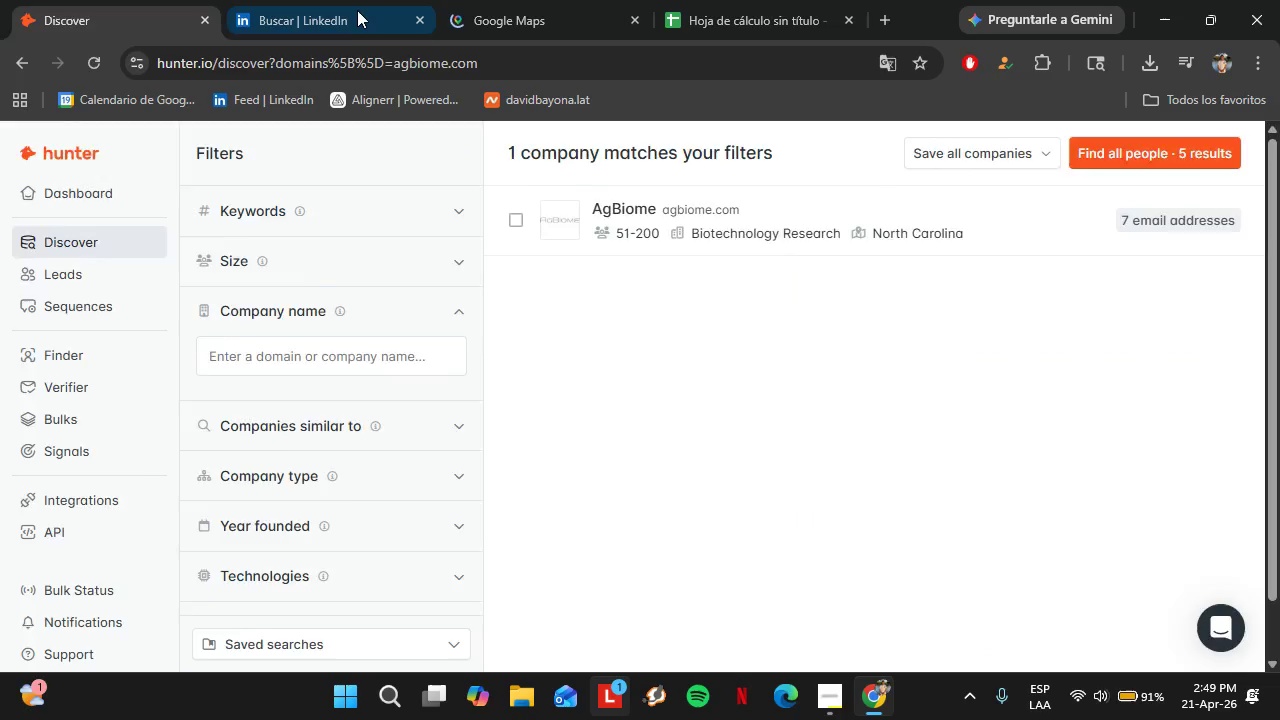 
left_click([357, 9])
 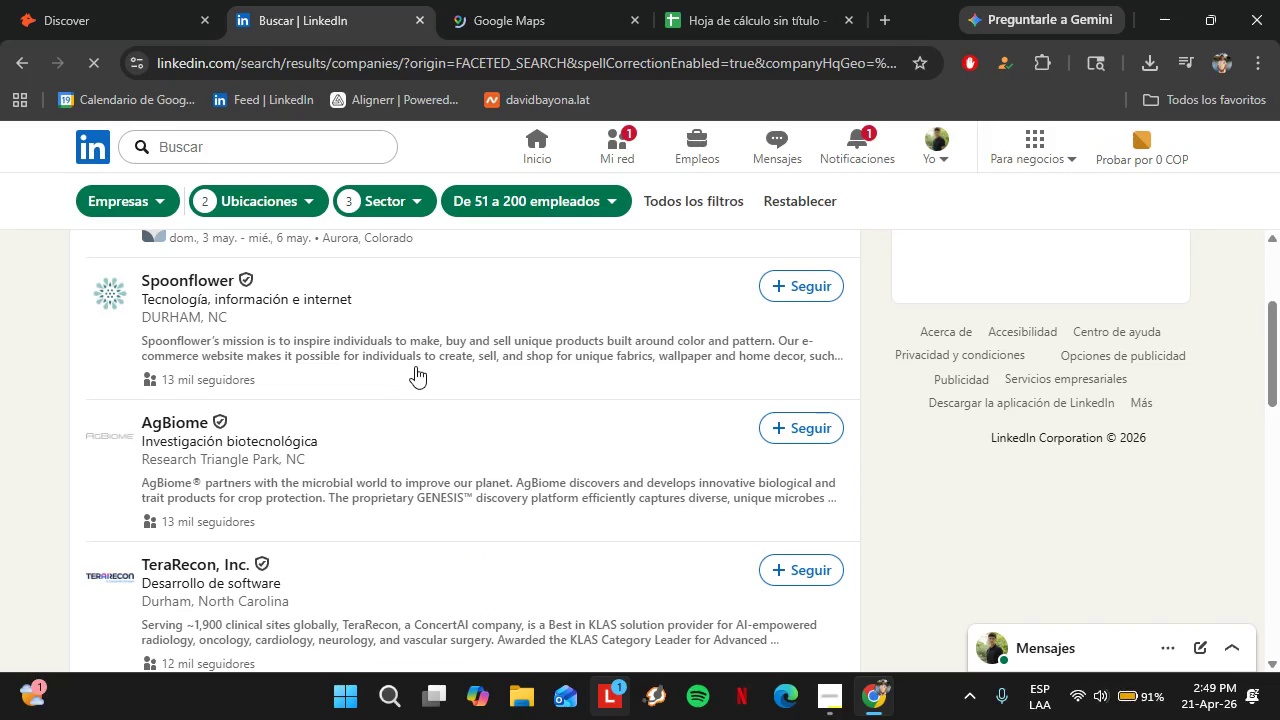 
scroll: coordinate [411, 372], scroll_direction: down, amount: 3.0
 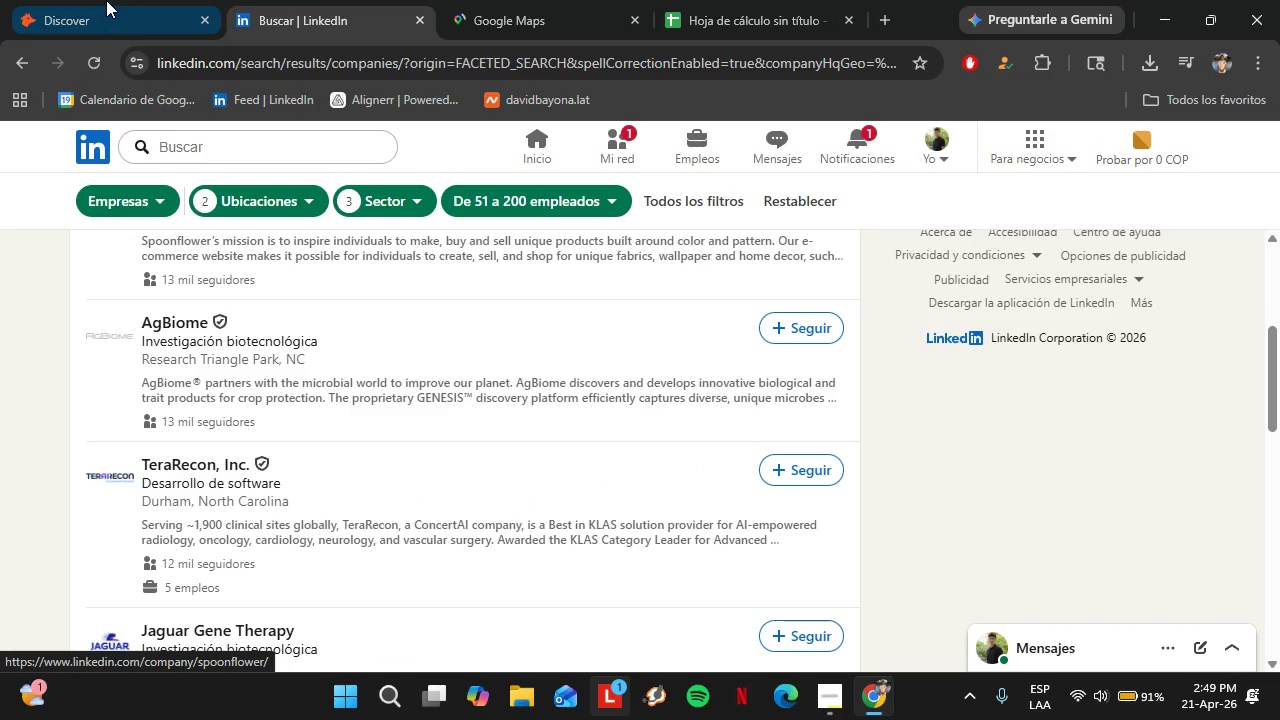 
left_click([102, 0])
 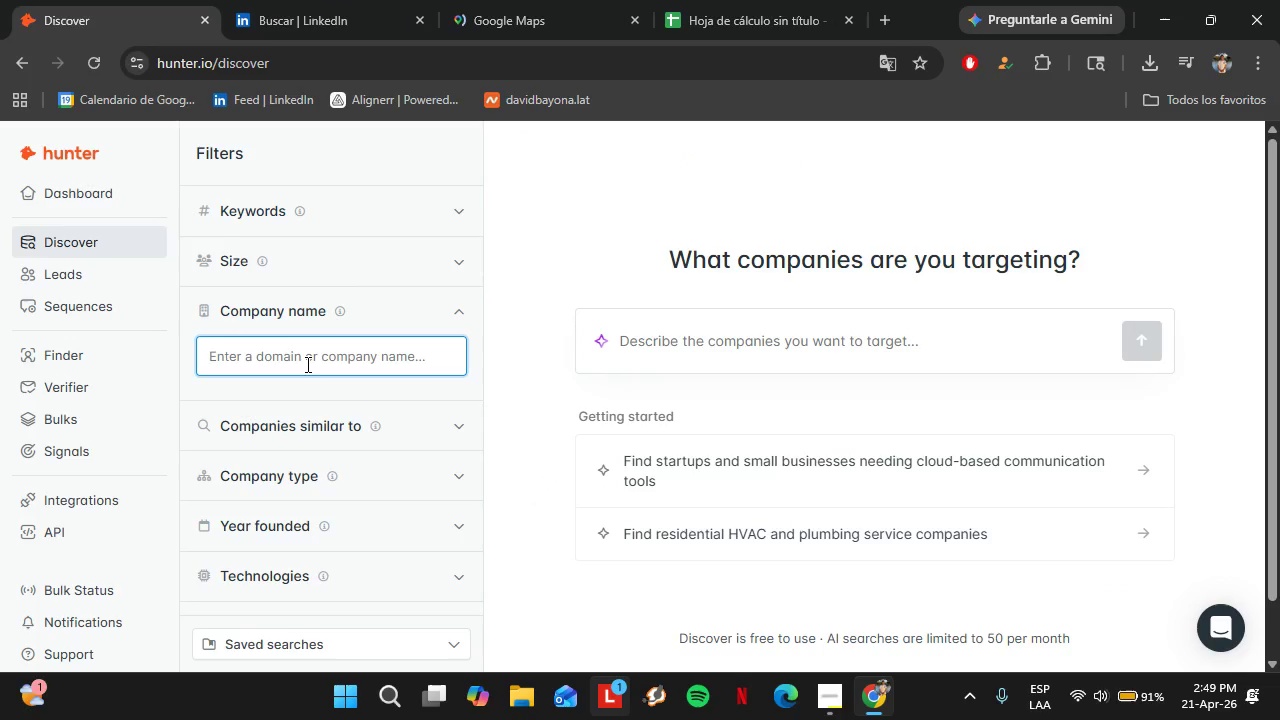 
type(terarecon)
 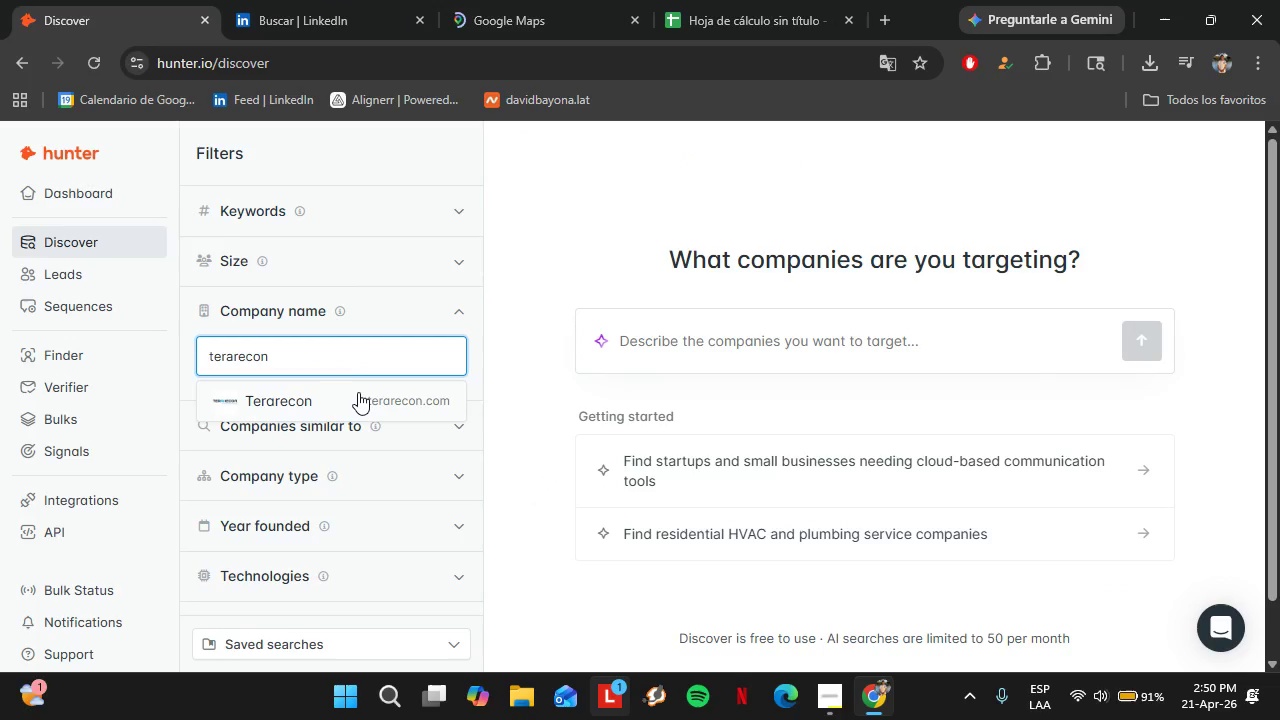 
left_click([358, 393])
 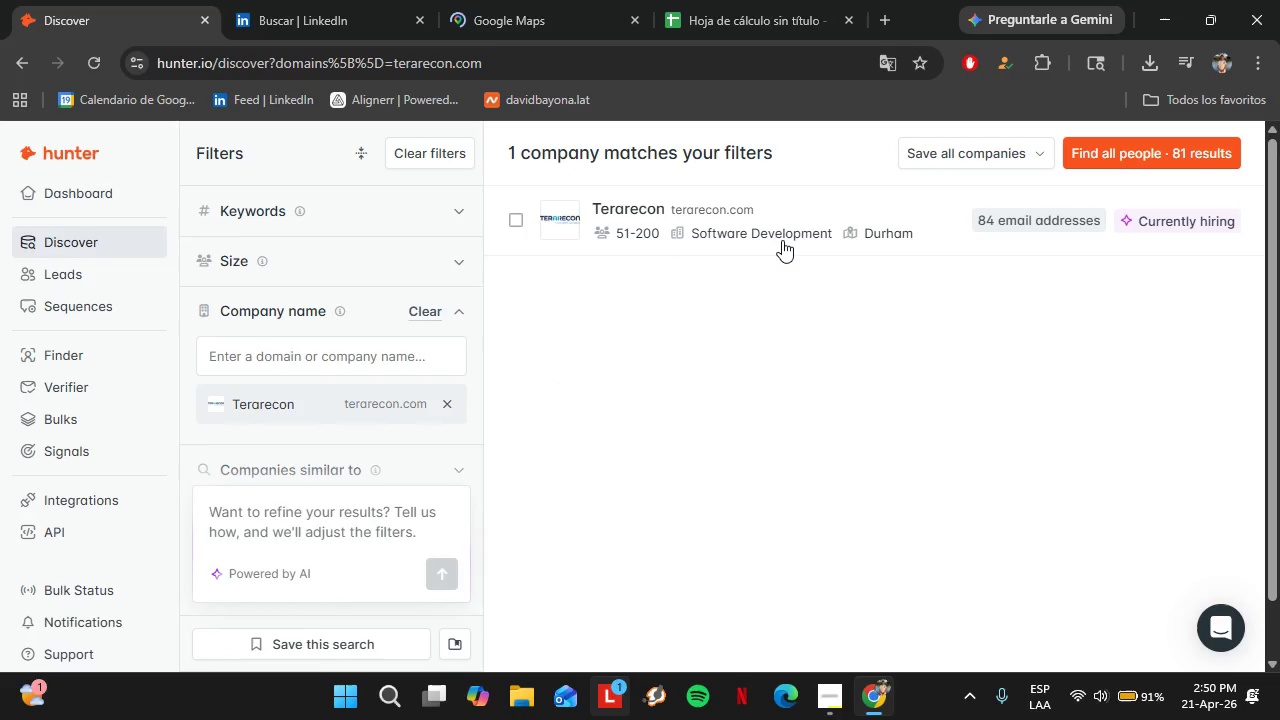 
left_click([832, 202])
 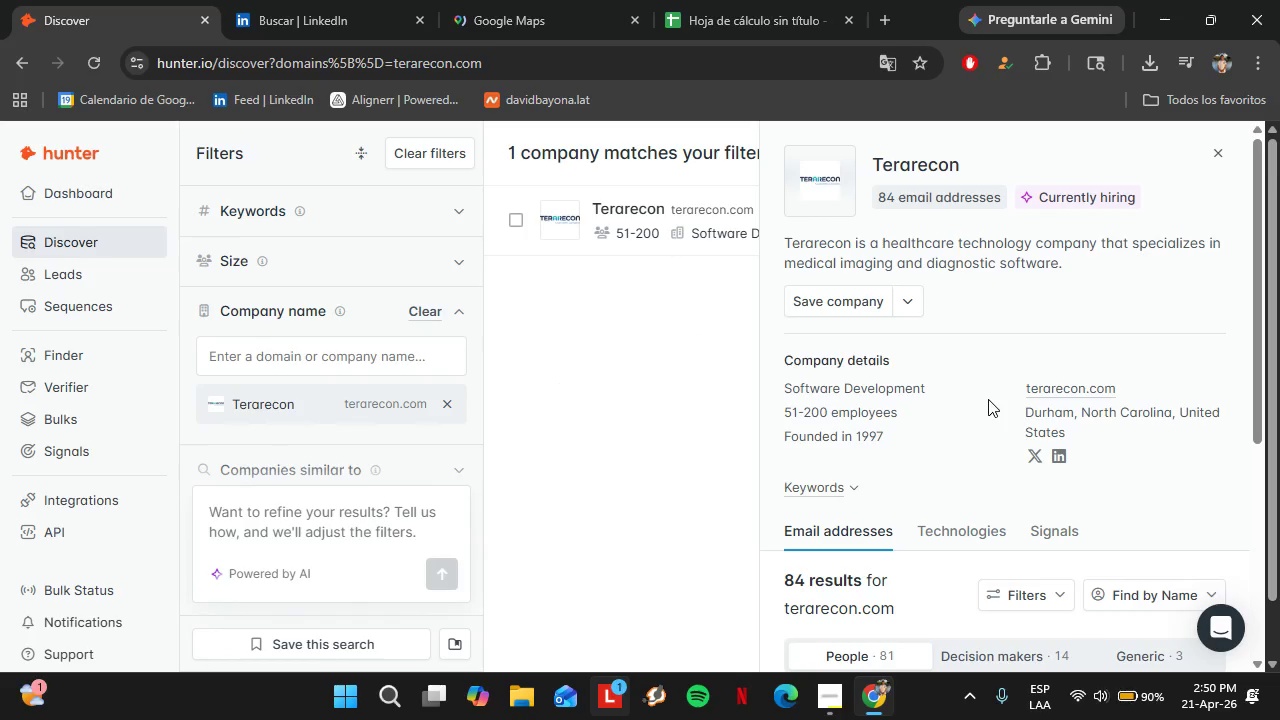 
scroll: coordinate [994, 397], scroll_direction: down, amount: 4.0
 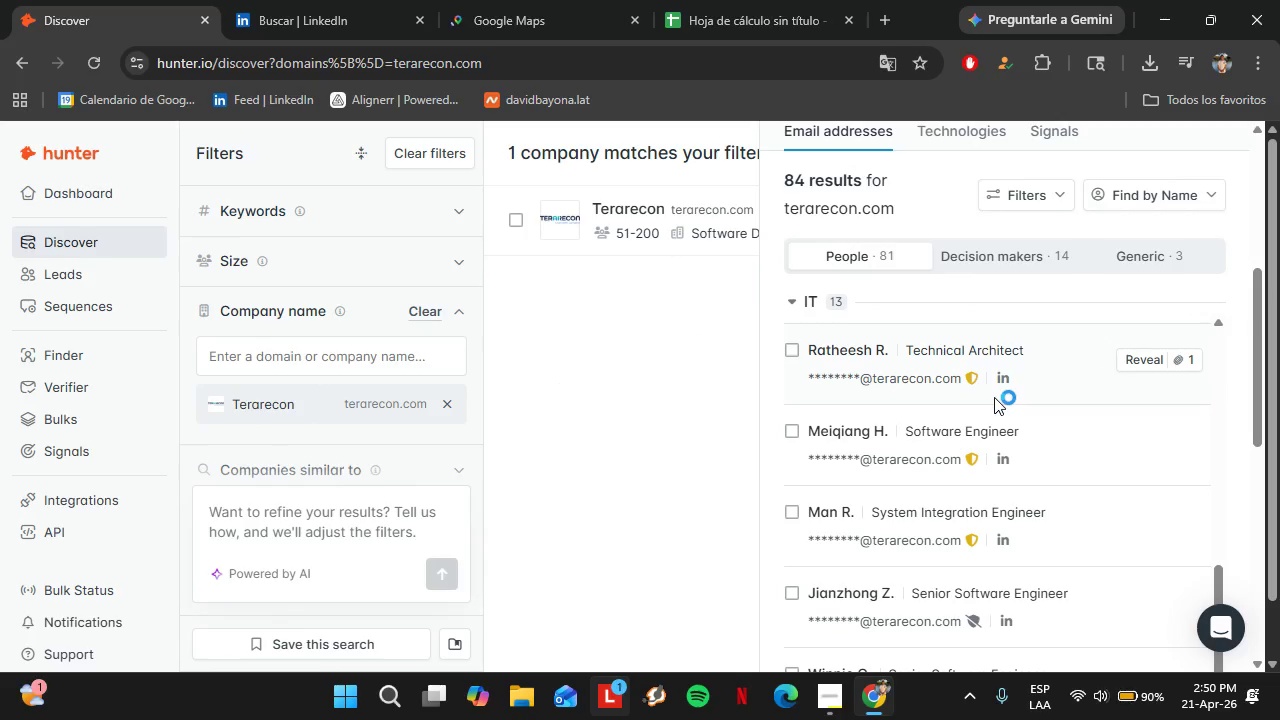 
scroll: coordinate [977, 374], scroll_direction: up, amount: 6.0
 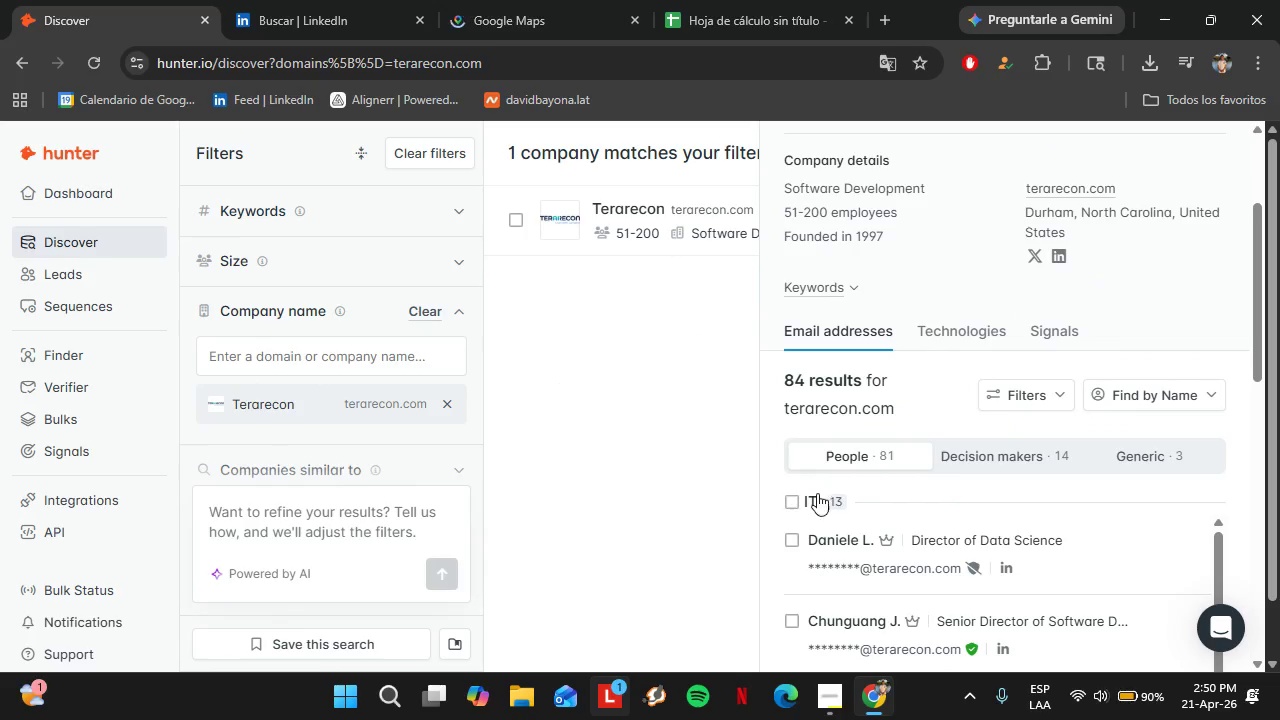 
left_click([811, 498])
 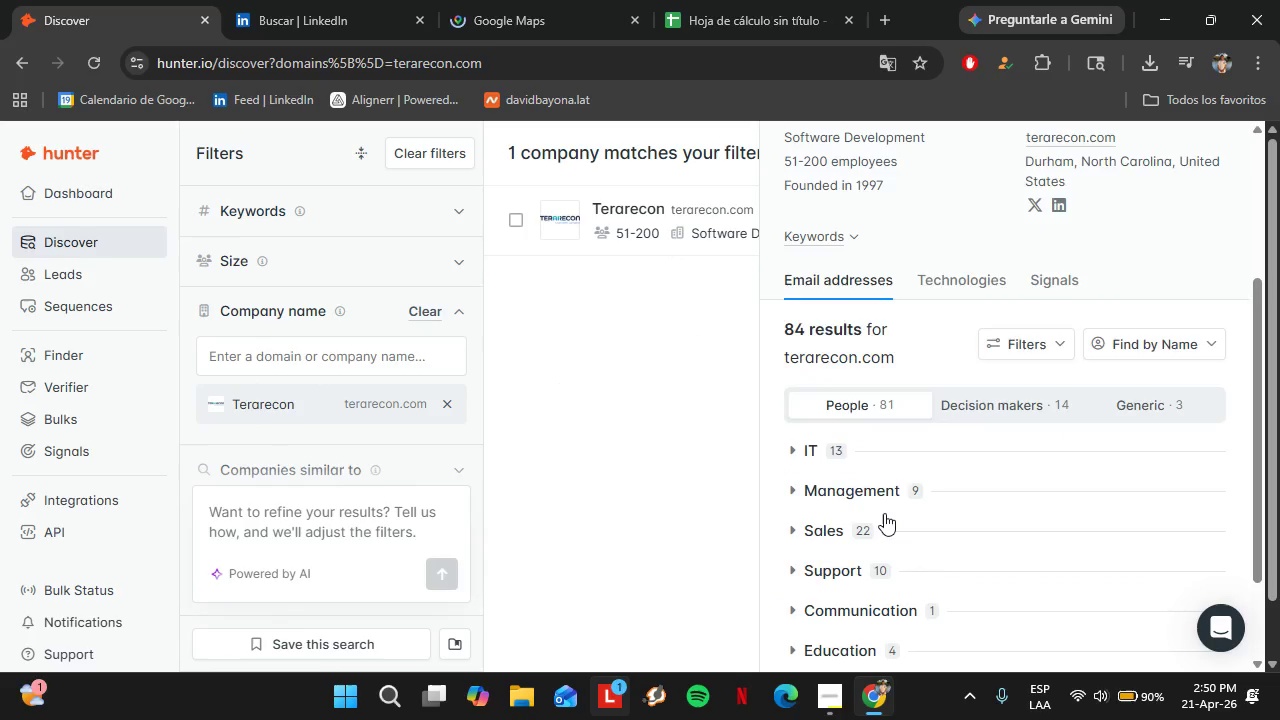 
scroll: coordinate [884, 513], scroll_direction: down, amount: 4.0
 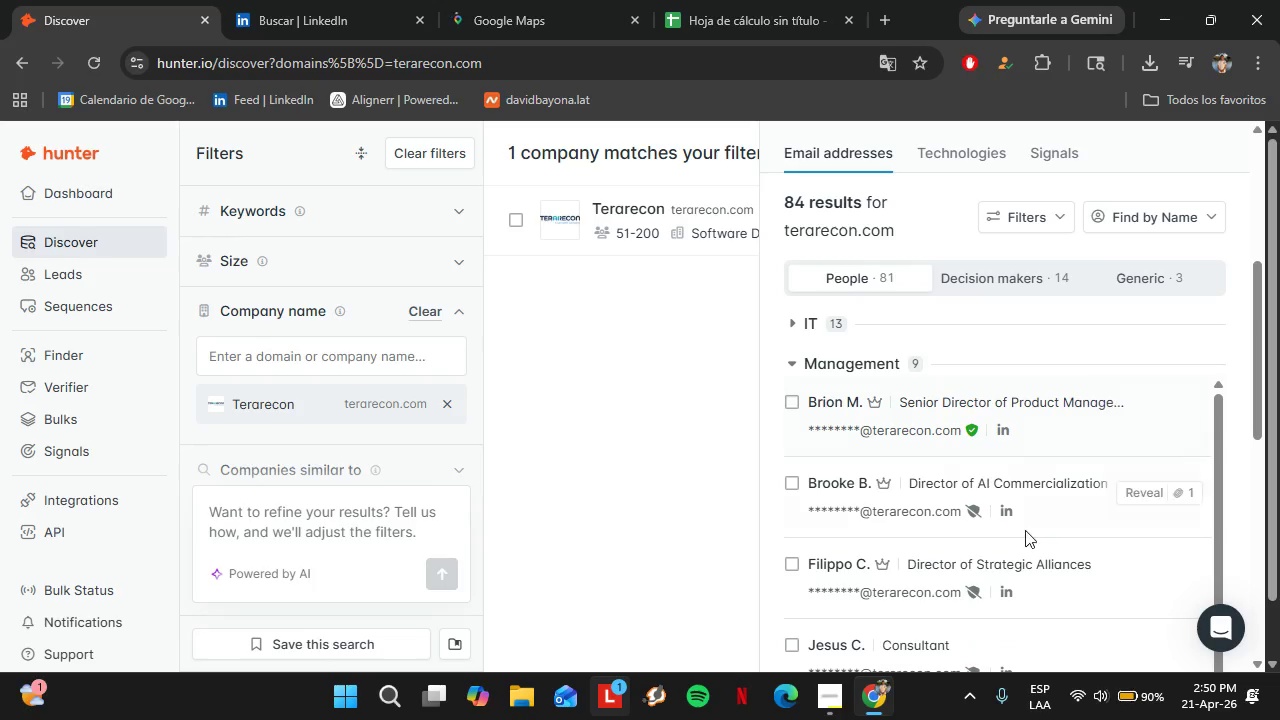 
wait(7.22)
 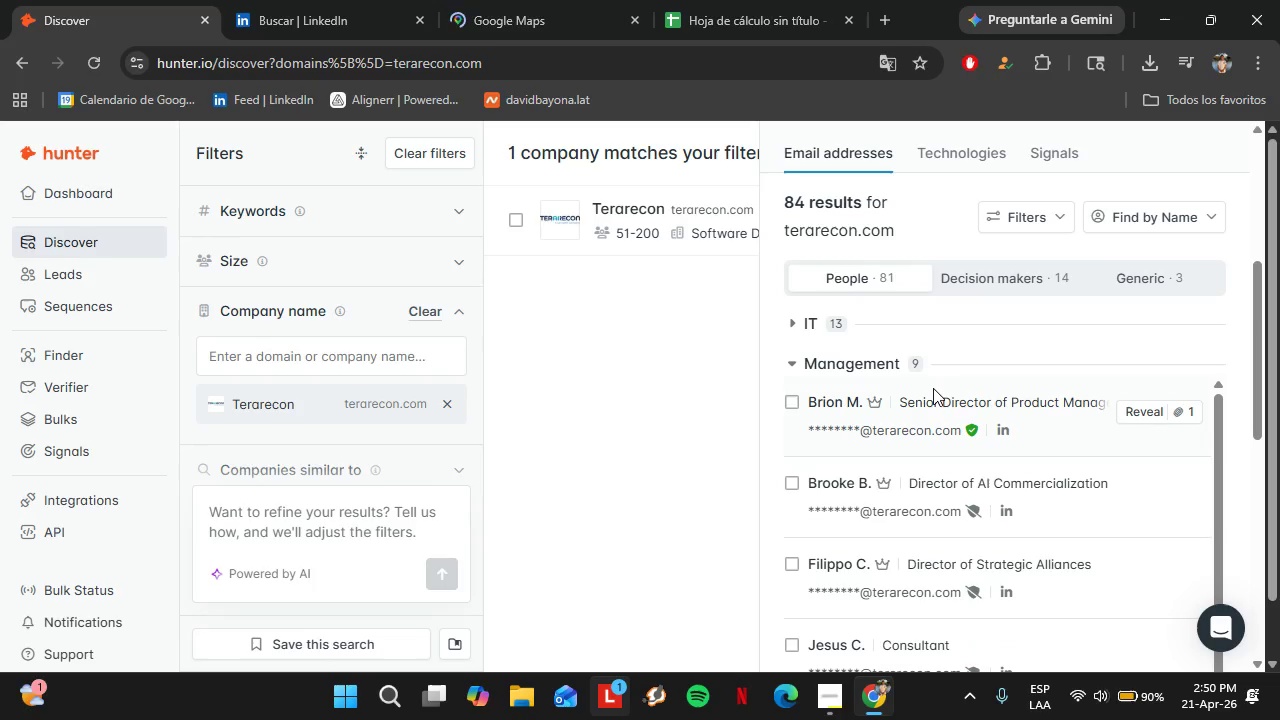 
scroll: coordinate [1019, 334], scroll_direction: down, amount: 12.0
 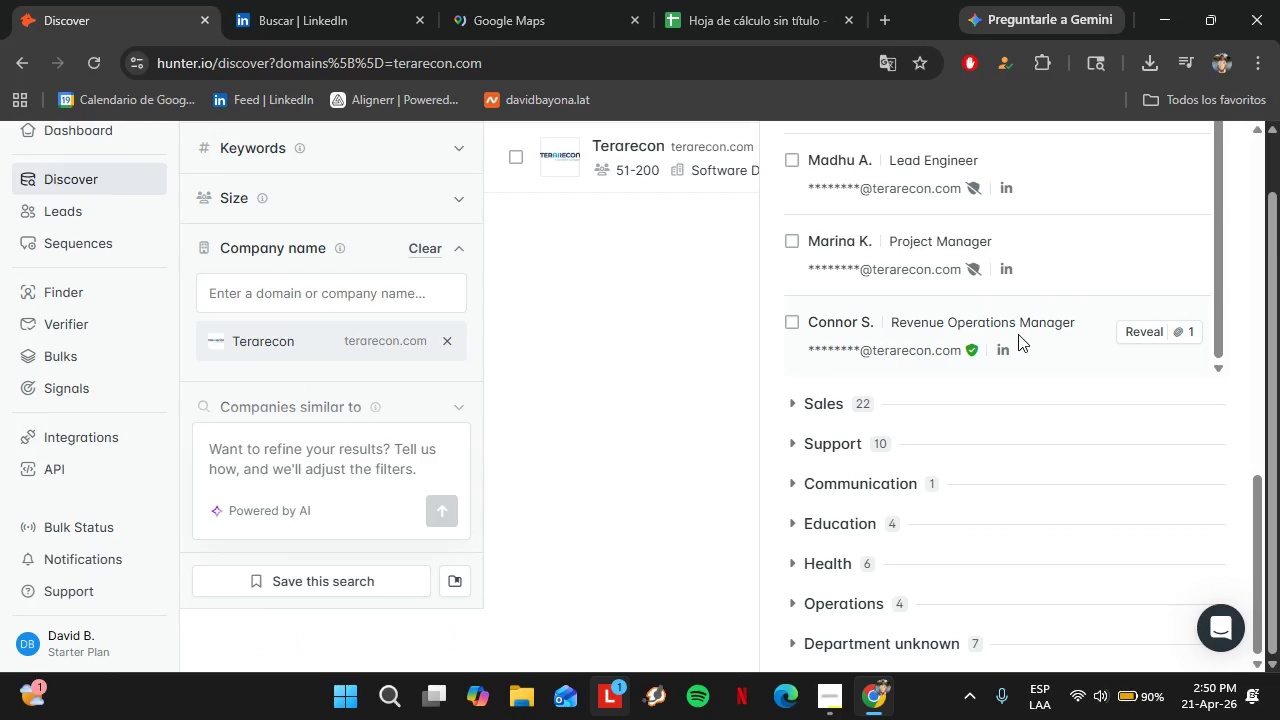 
scroll: coordinate [912, 364], scroll_direction: up, amount: 15.0
 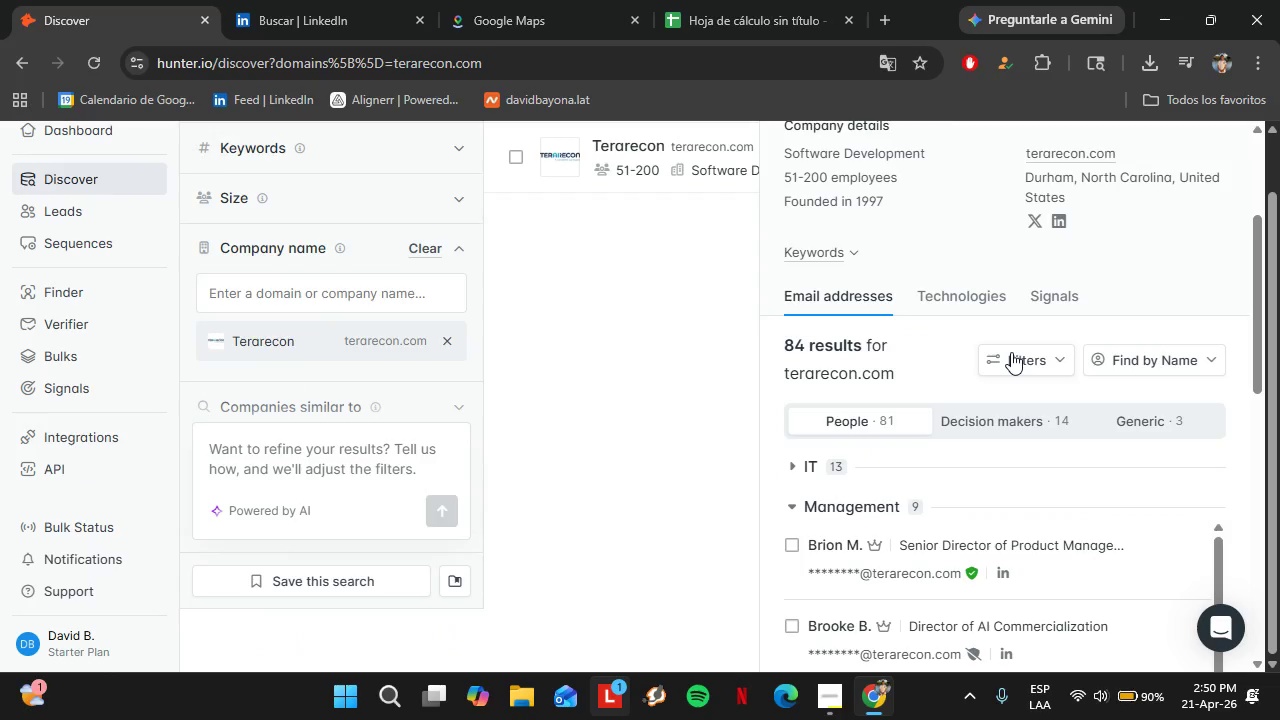 
left_click([1054, 347])
 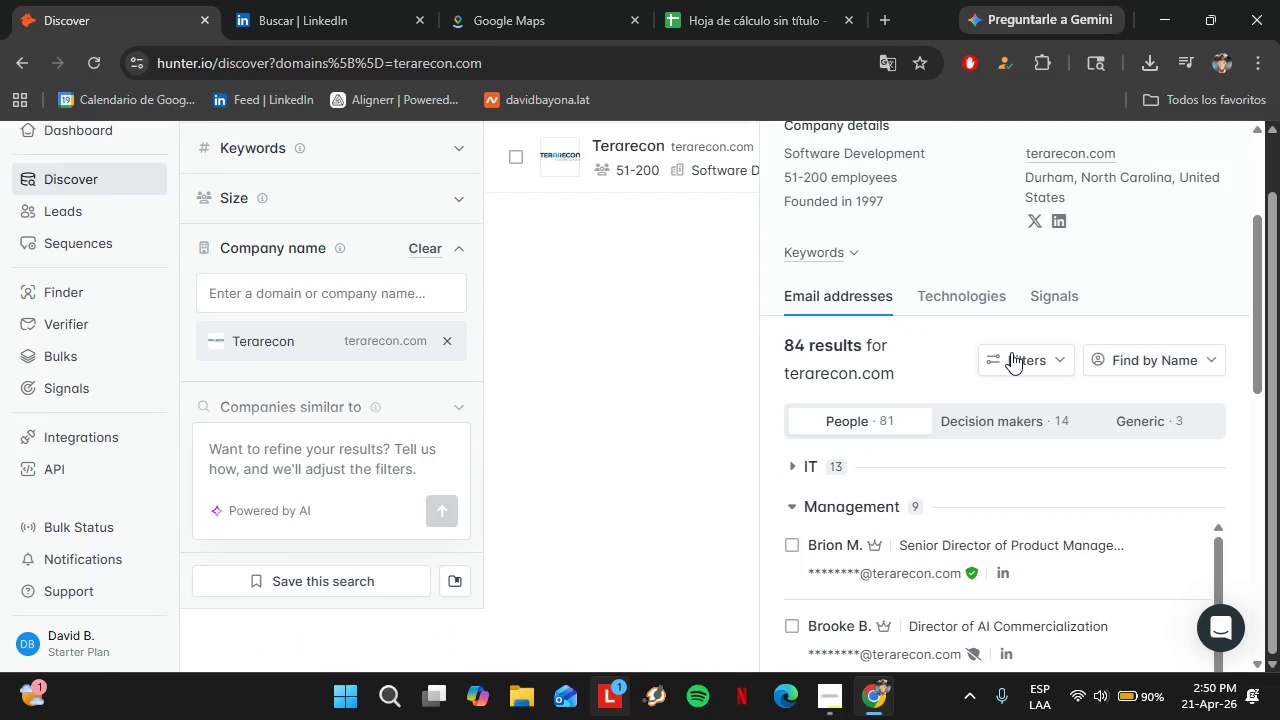 
left_click([843, 435])
 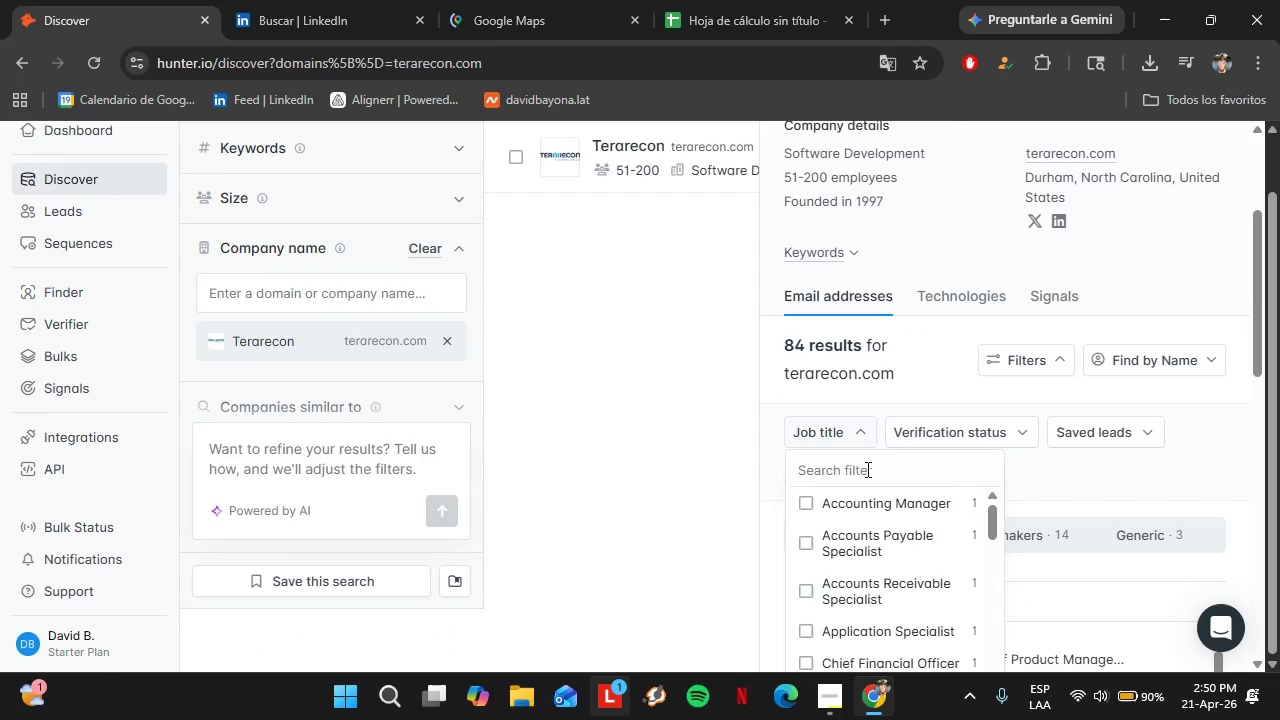 
type(hr)
key(Backspace)
type(um)
key(Backspace)
key(Backspace)
type(ead)
key(Backspace)
key(Backspace)
key(Backspace)
key(Backspace)
key(Backspace)
type(tal)
key(Backspace)
key(Backspace)
key(Backspace)
key(Backspace)
type(ops)
 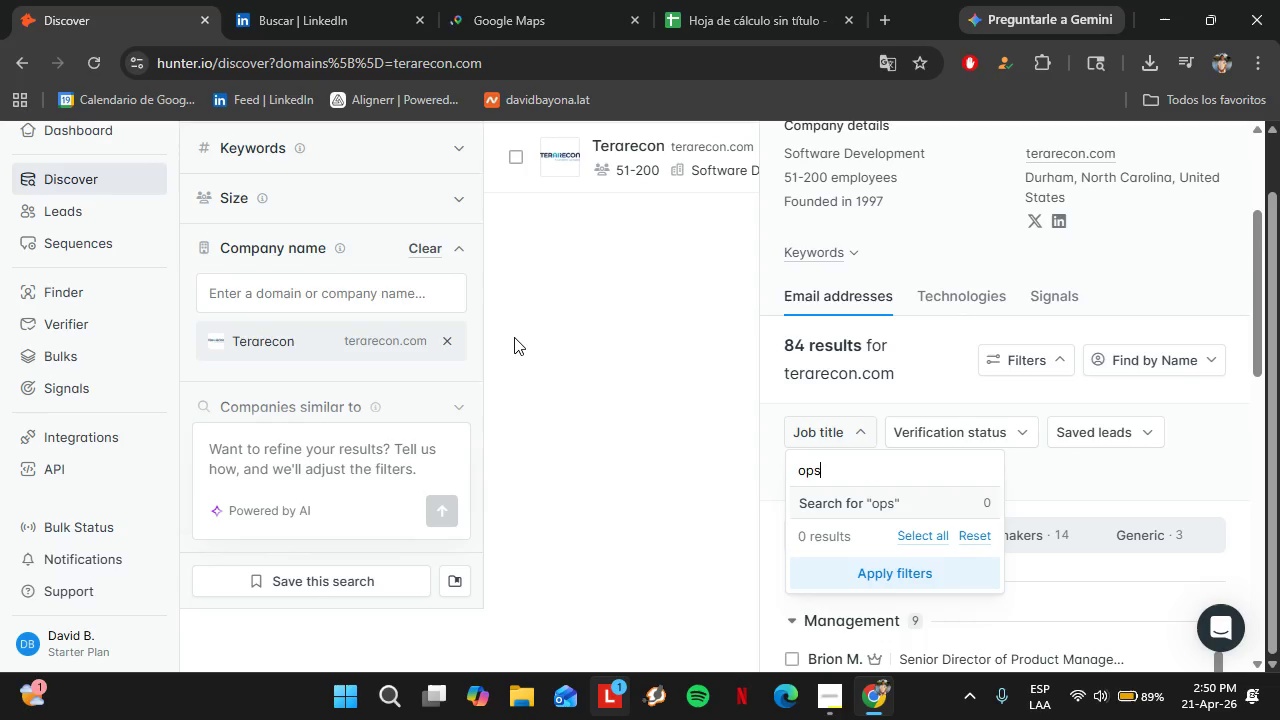 
left_click([514, 336])
 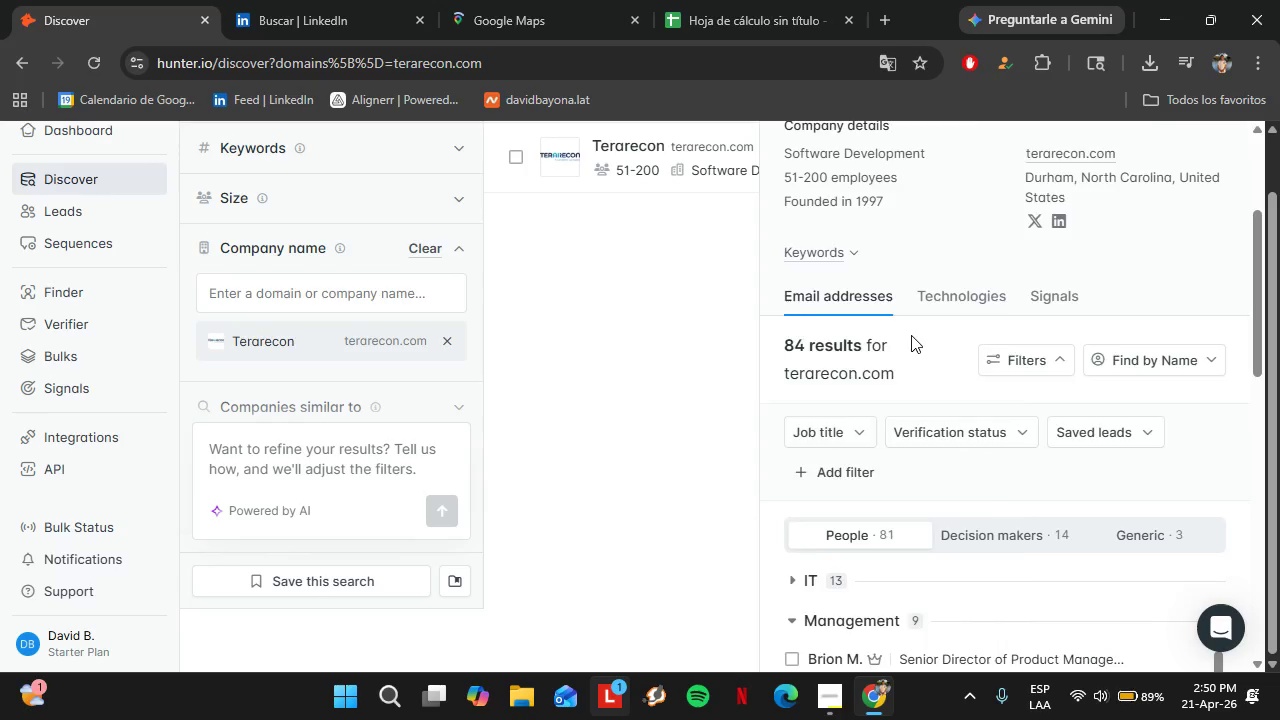 
scroll: coordinate [1055, 361], scroll_direction: up, amount: 8.0
 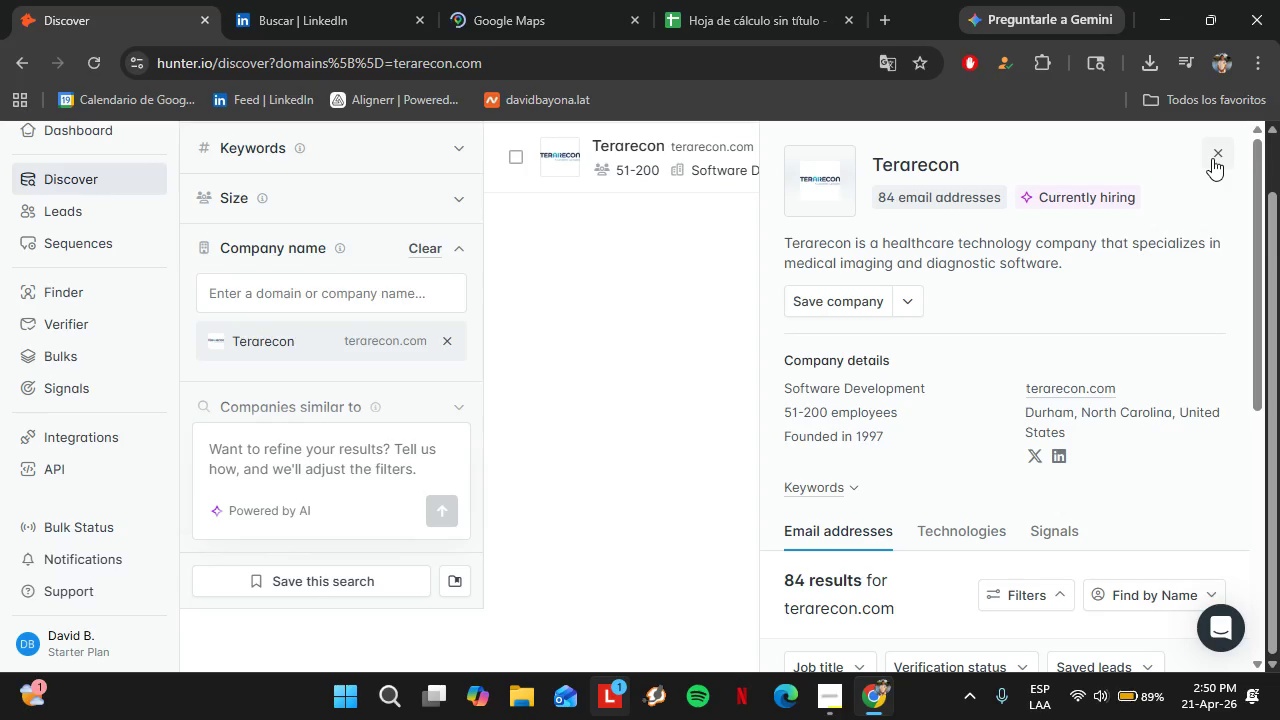 
left_click([1212, 158])
 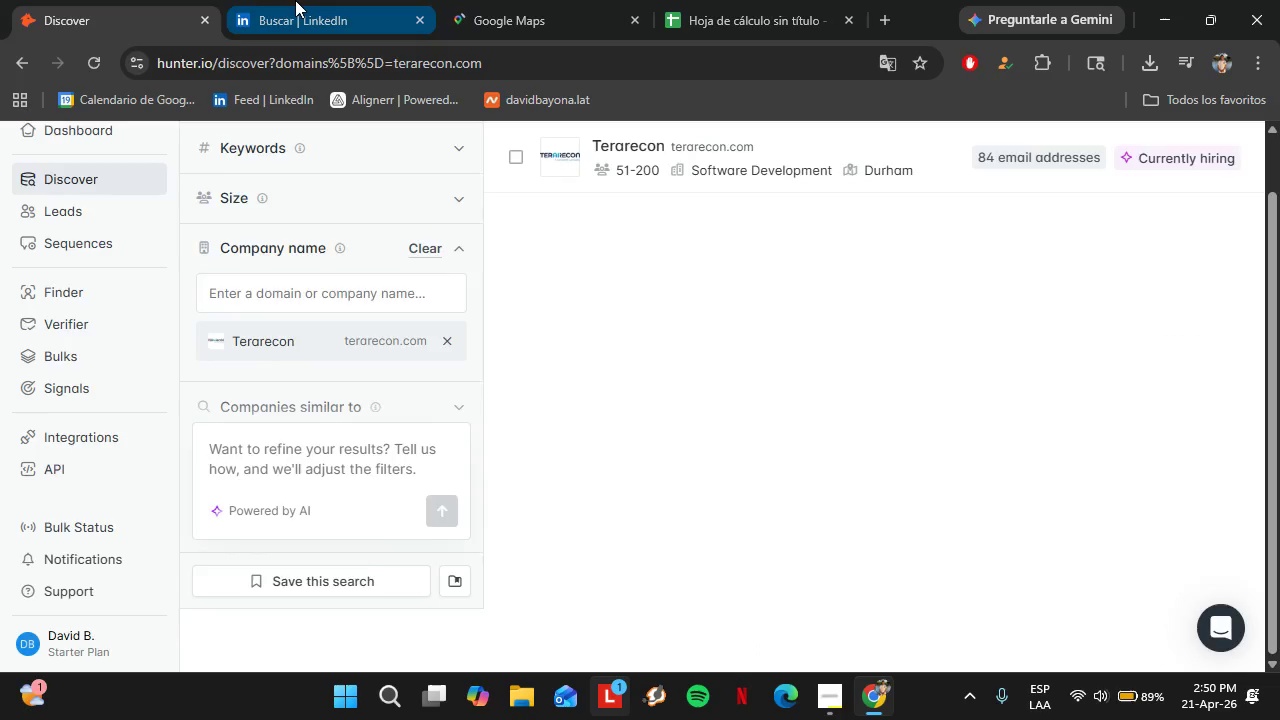 
left_click([295, 0])
 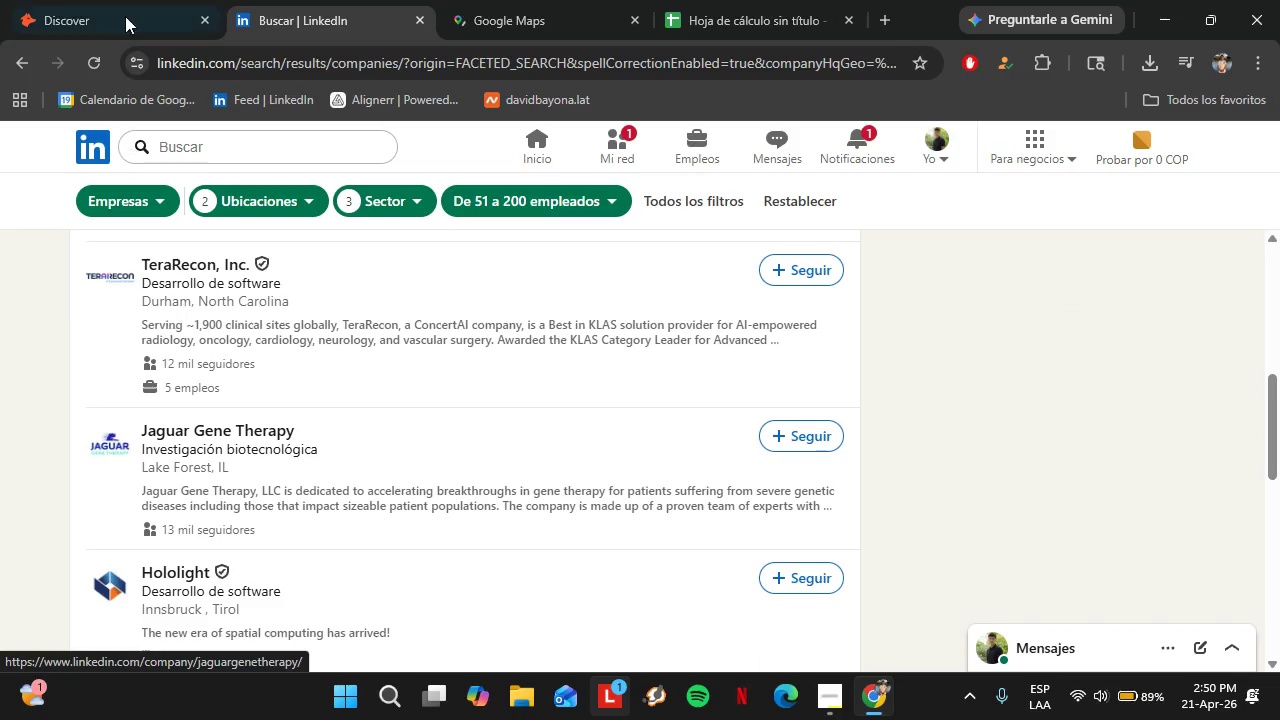 
left_click([128, 0])
 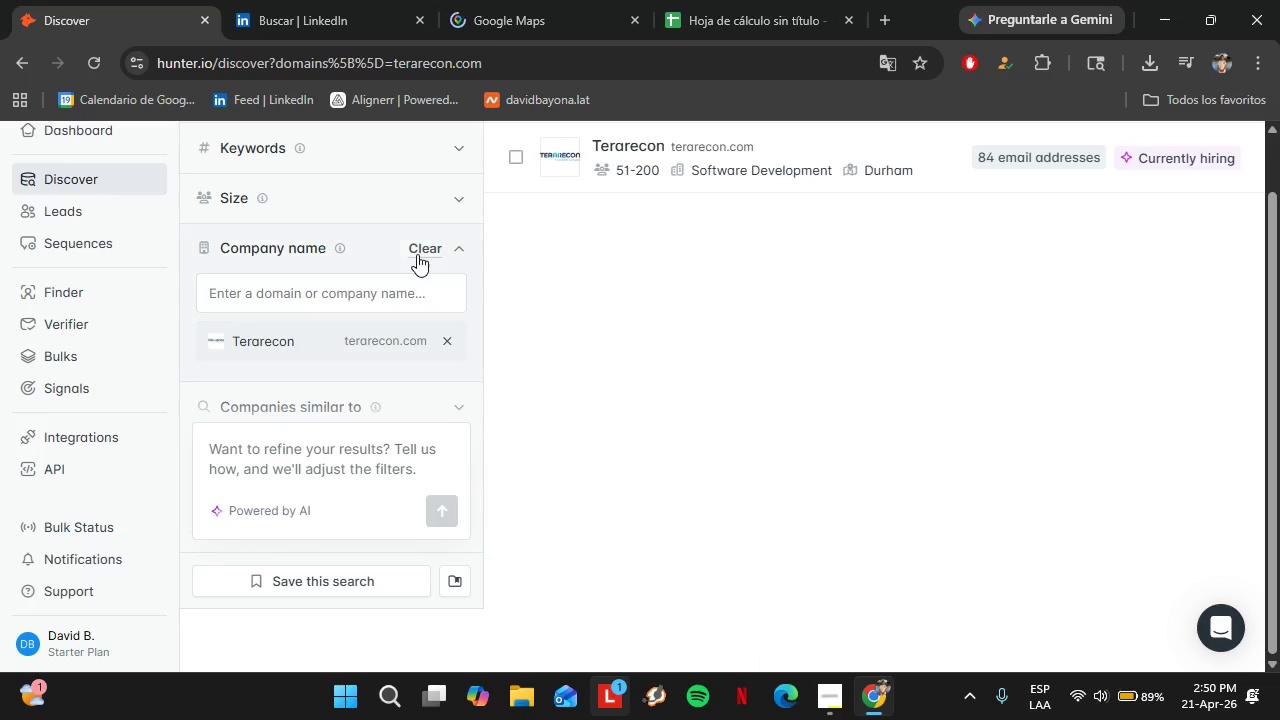 
left_click([421, 238])
 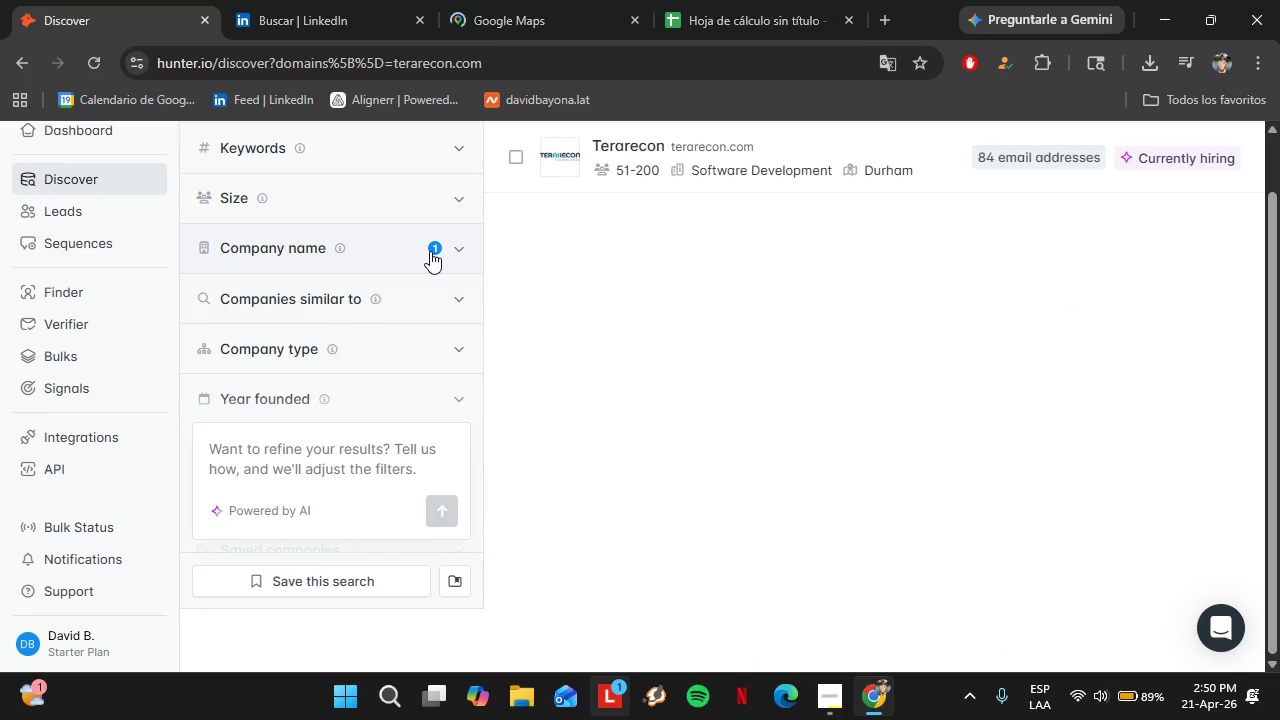 
left_click([430, 251])
 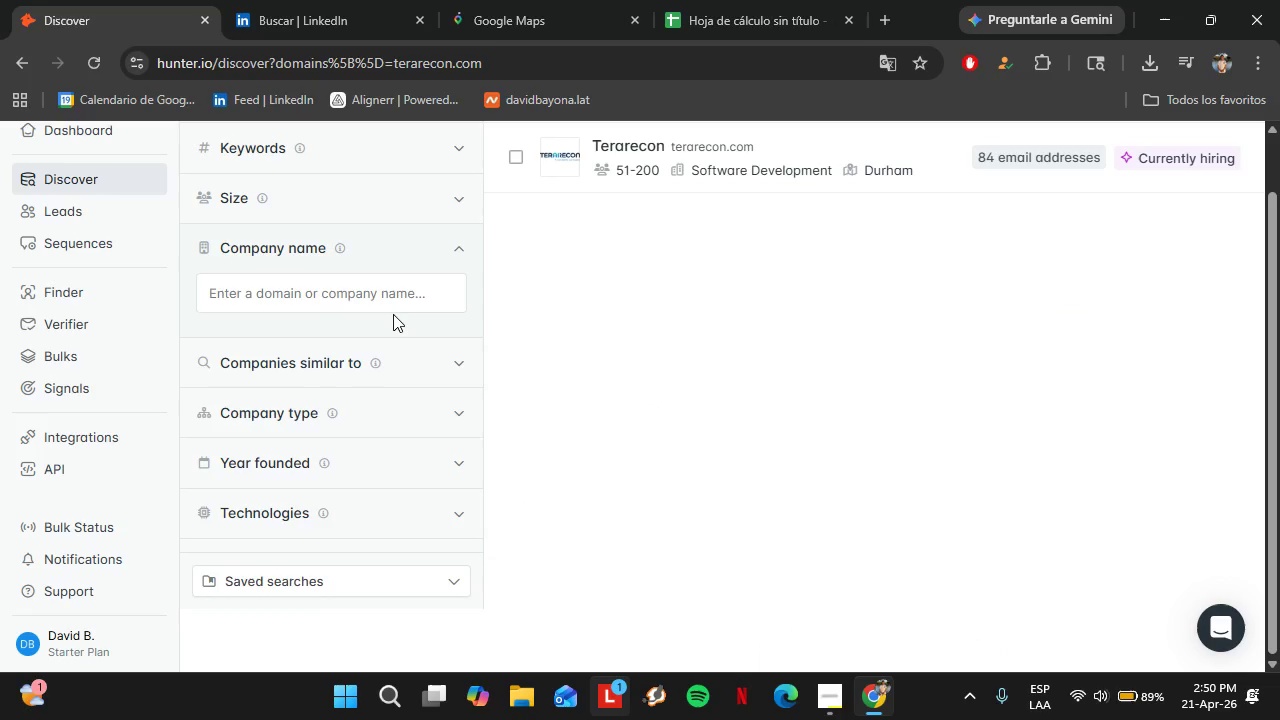 
double_click([392, 313])
 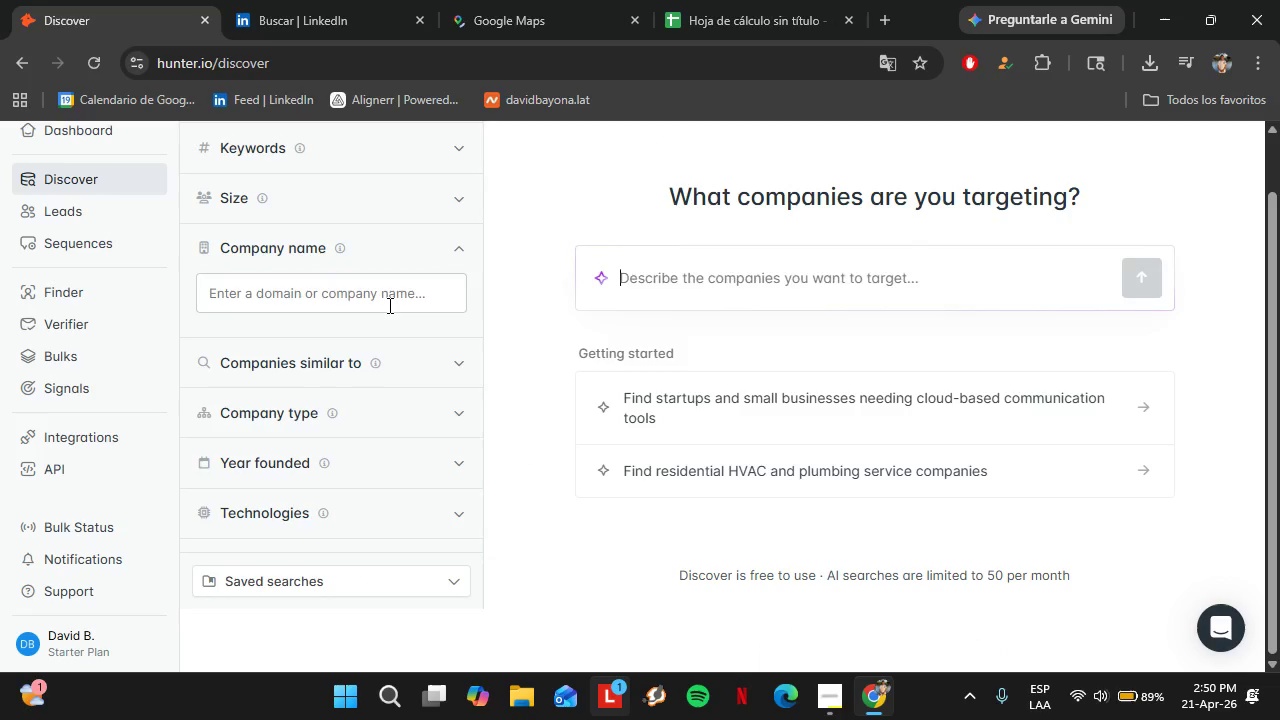 
type(jagua )
 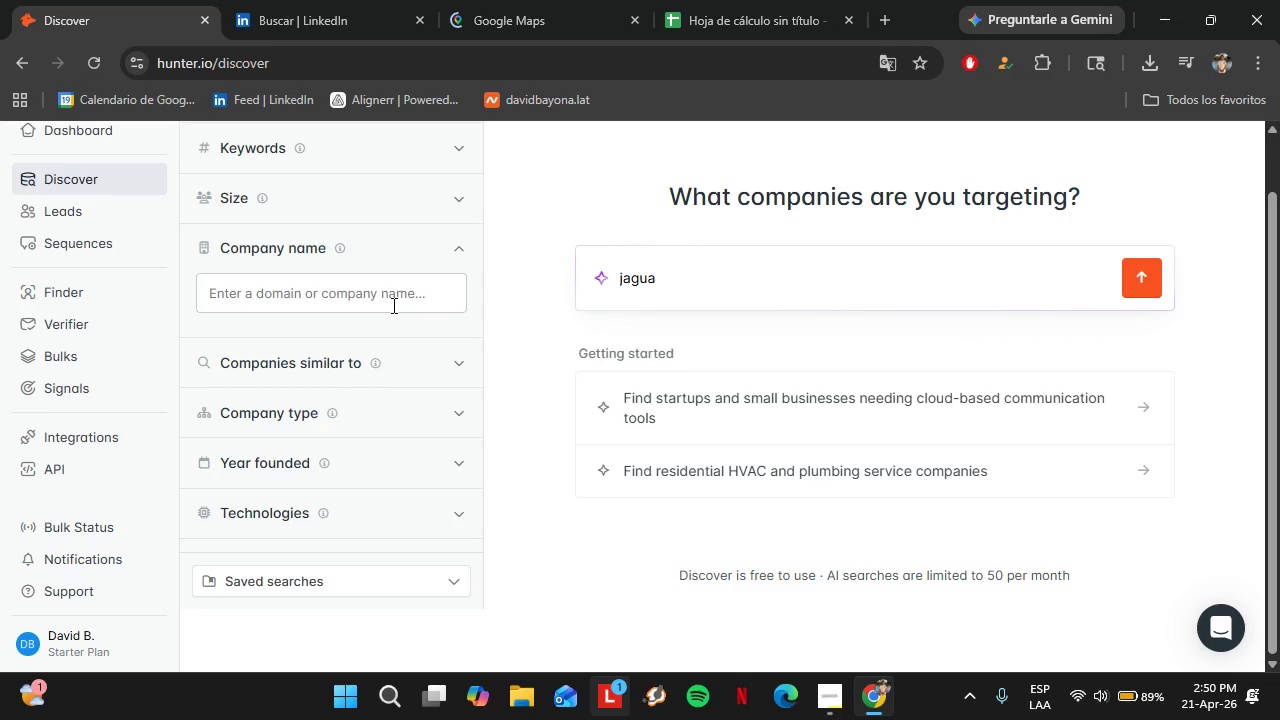 
left_click_drag(start_coordinate=[660, 297], to_coordinate=[552, 285])
 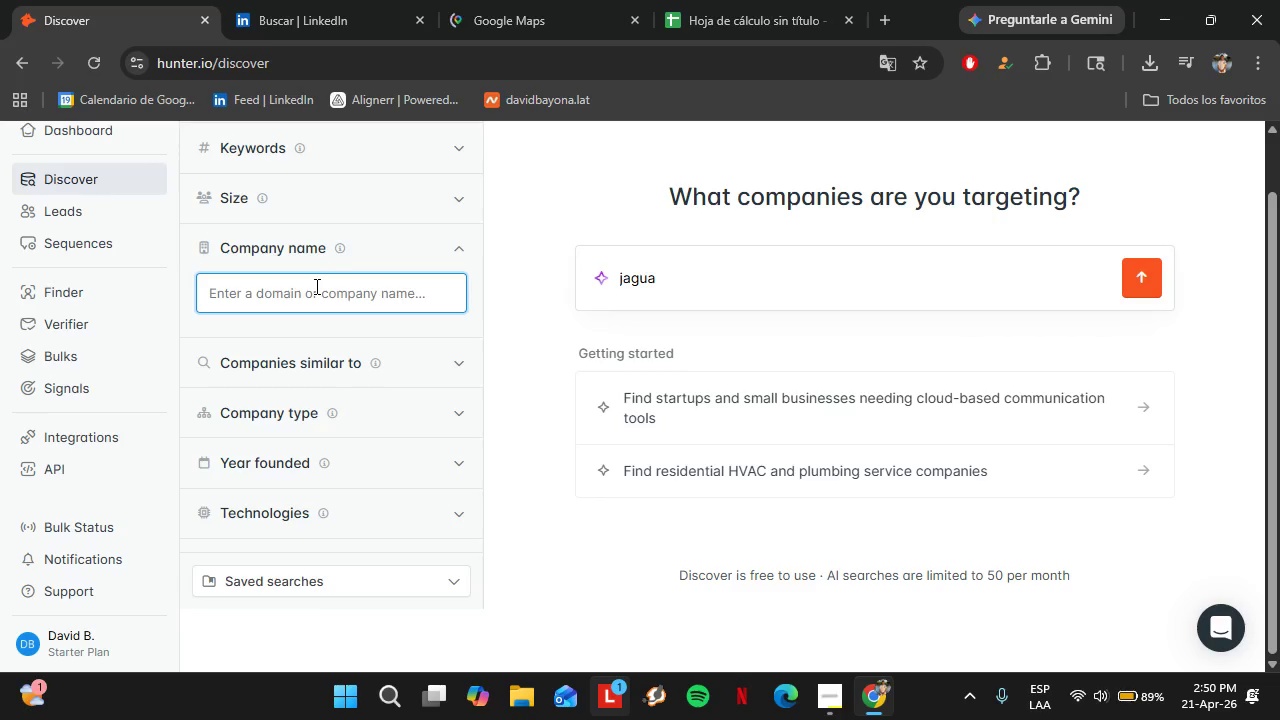 
type(jaguae)
key(Backspace)
type(r )
 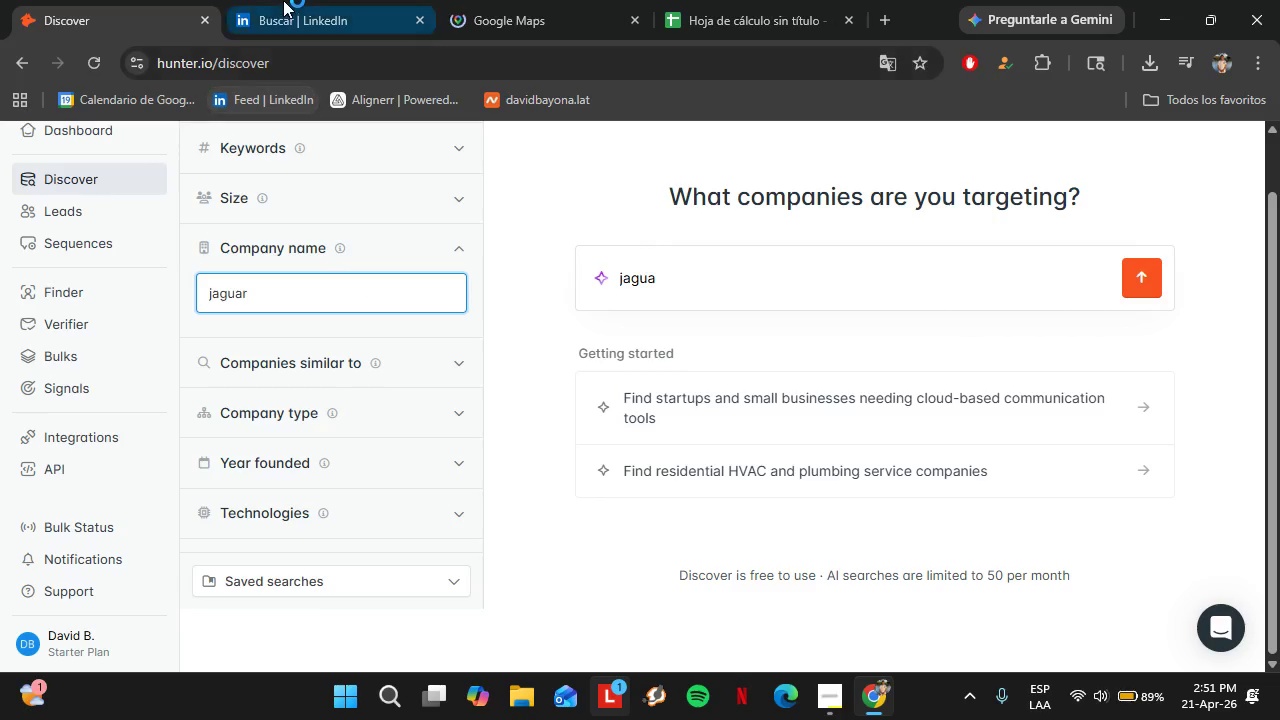 
left_click([283, 0])
 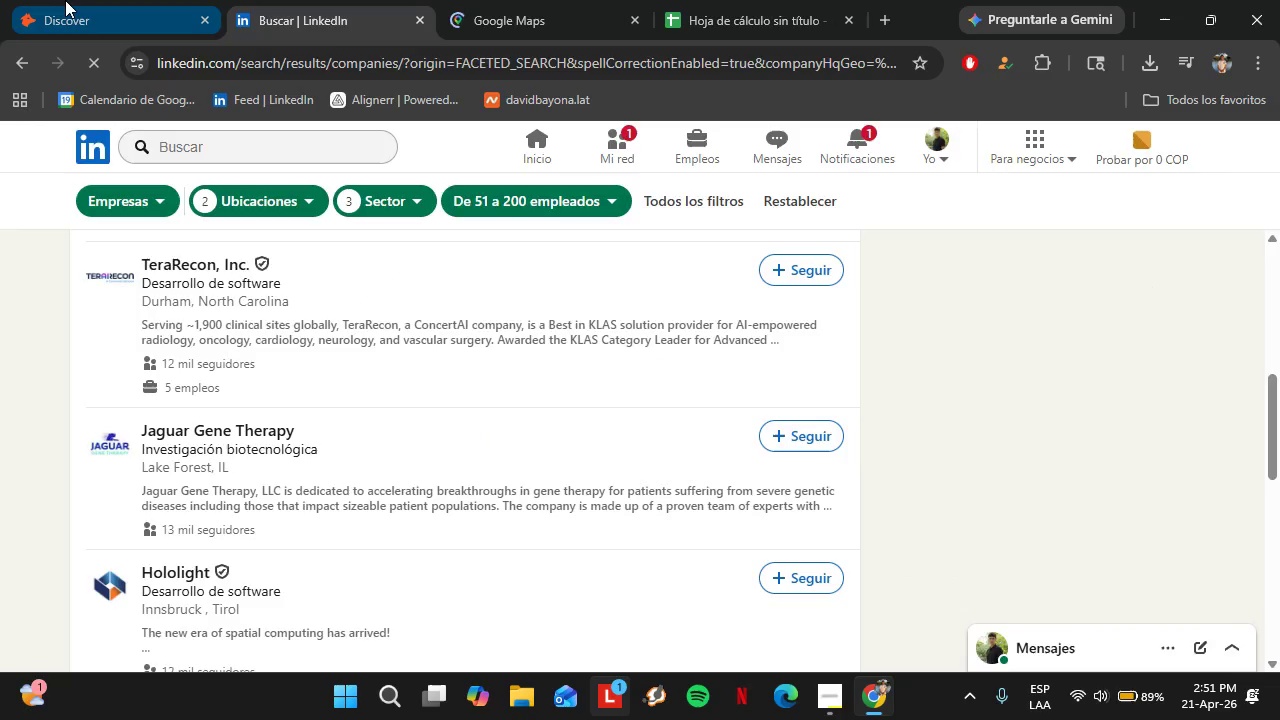 
left_click([65, 0])
 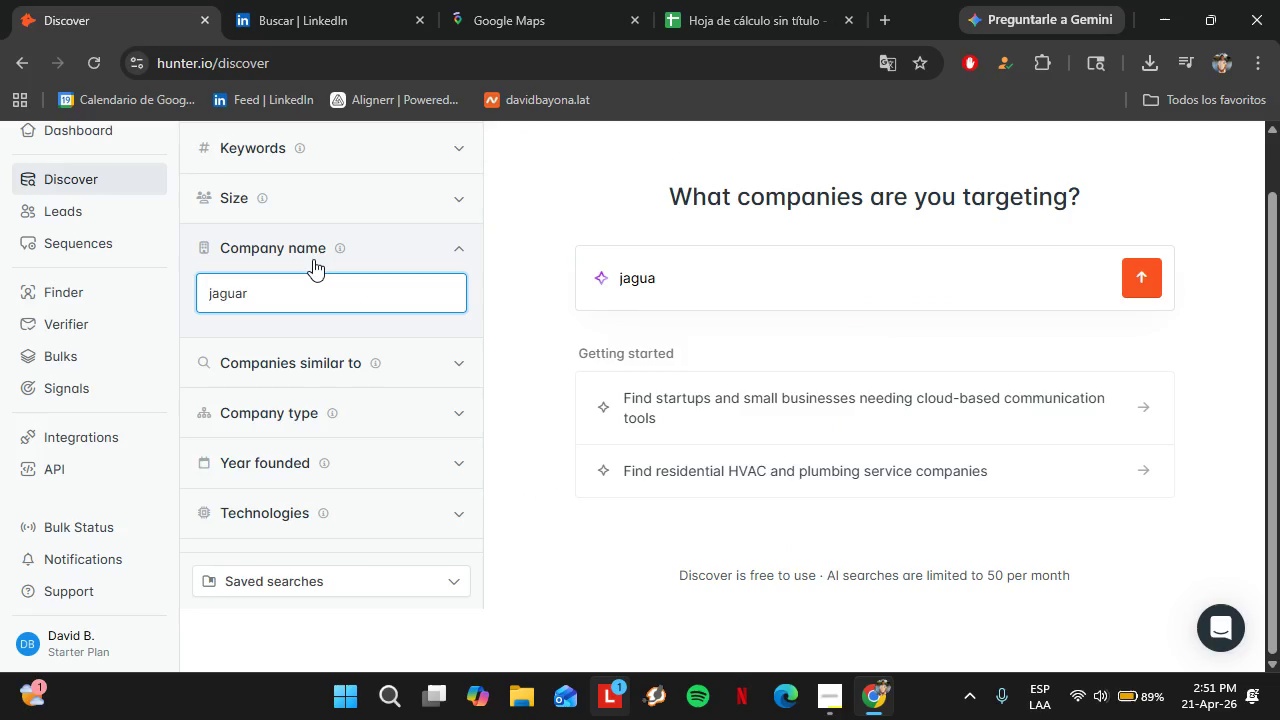 
type(gene)
 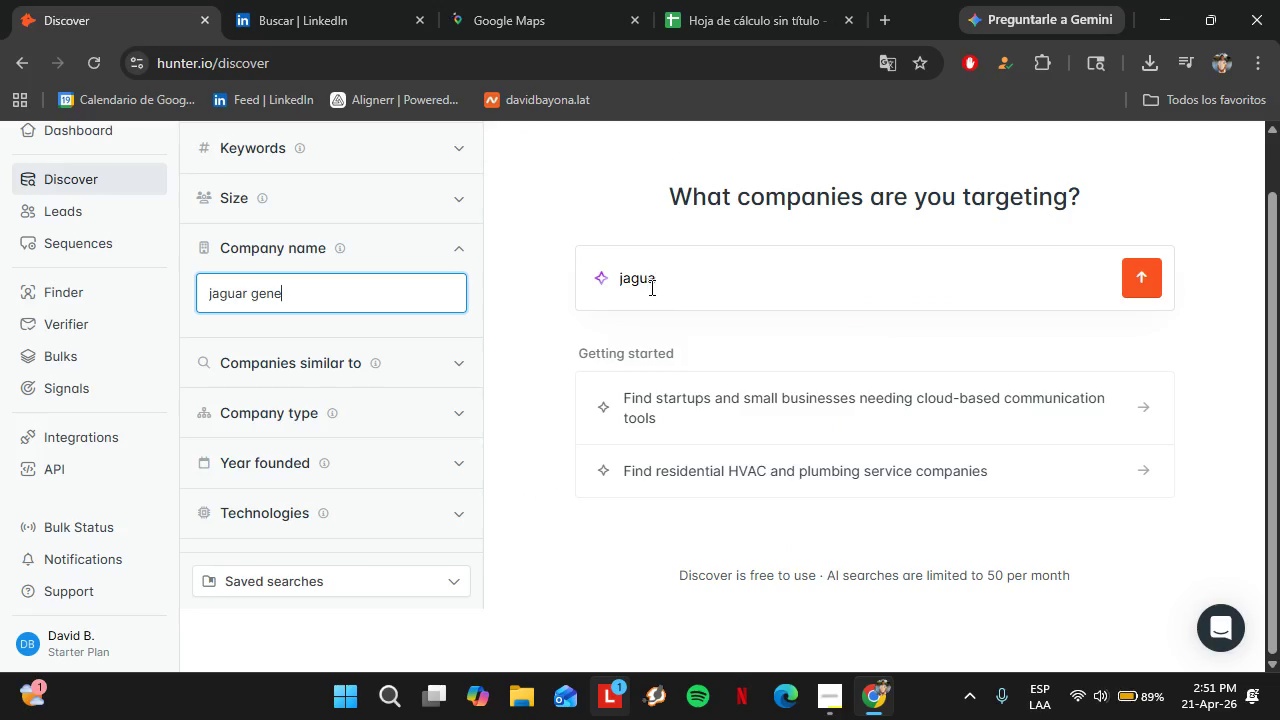 
left_click_drag(start_coordinate=[678, 292], to_coordinate=[627, 289])
 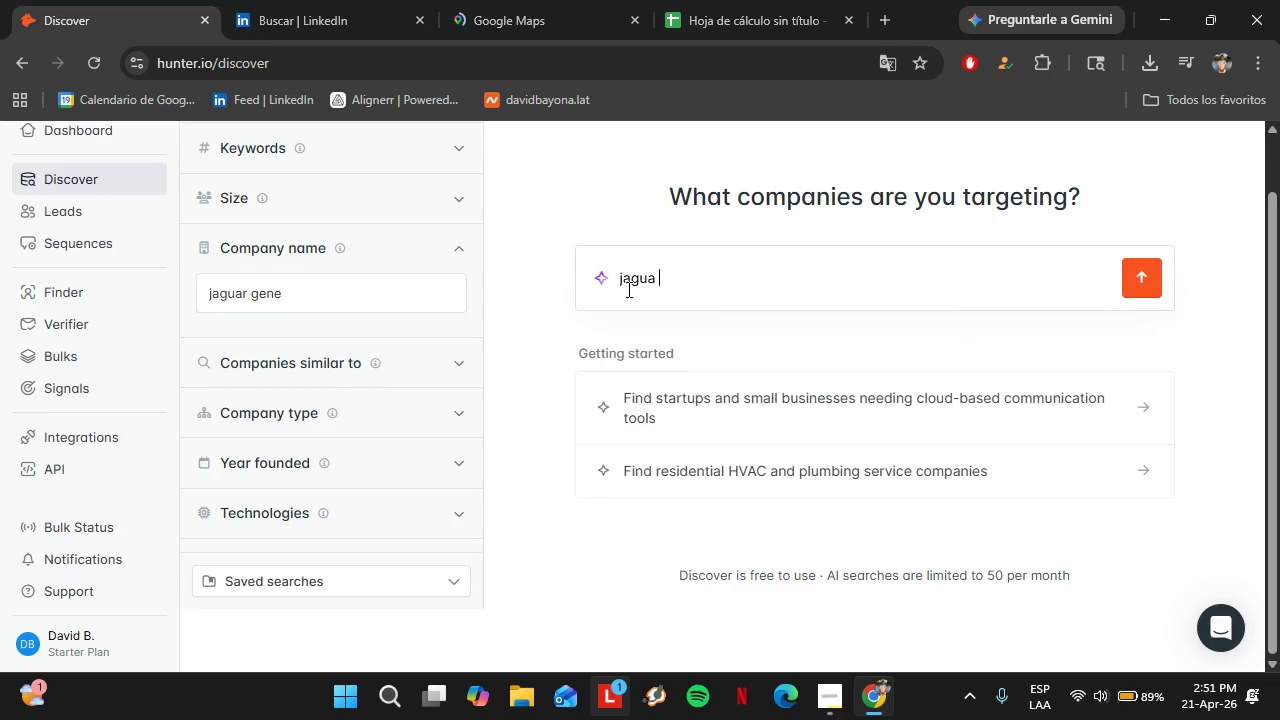 
double_click([627, 289])
 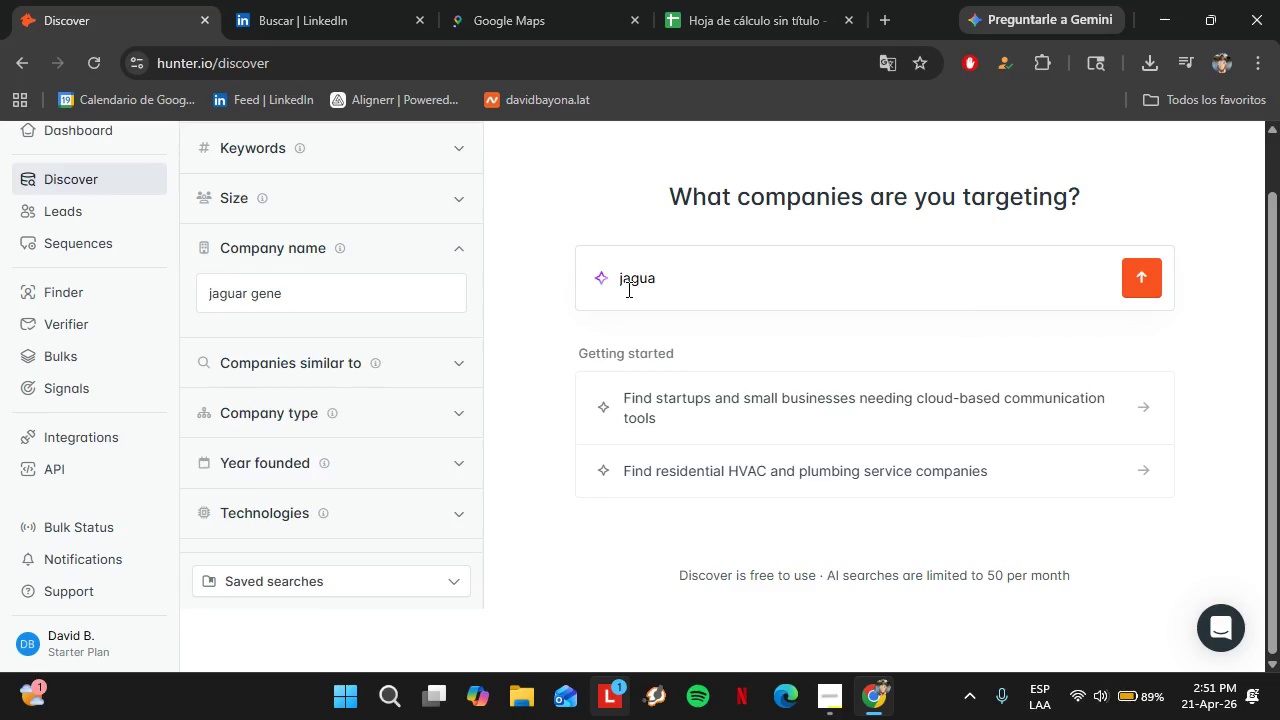 
triple_click([627, 289])
 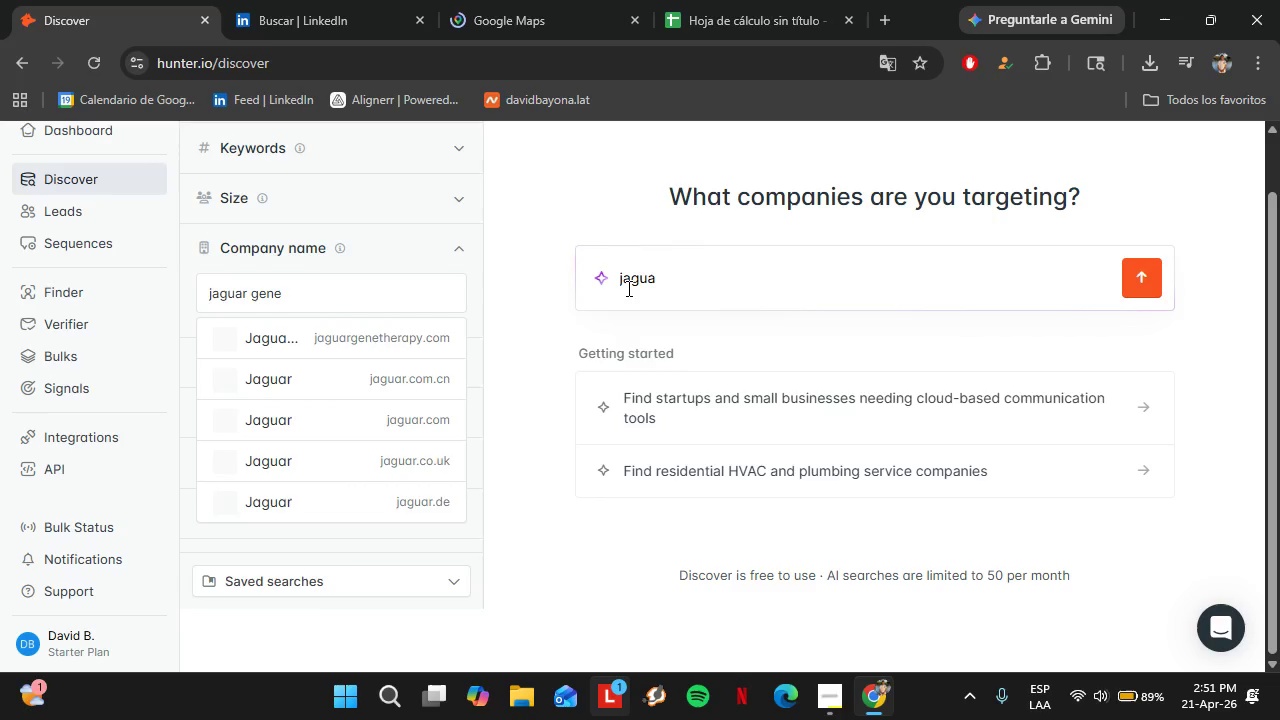 
key(Backspace)
 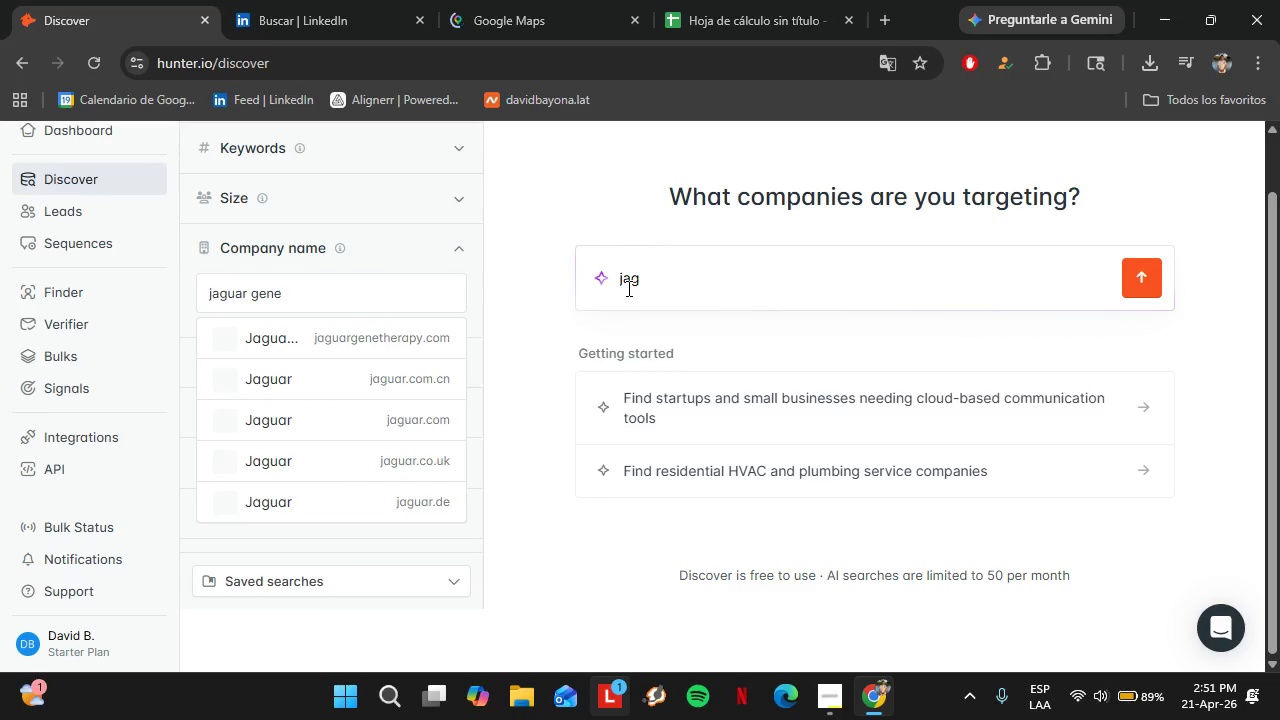 
key(Backspace)
 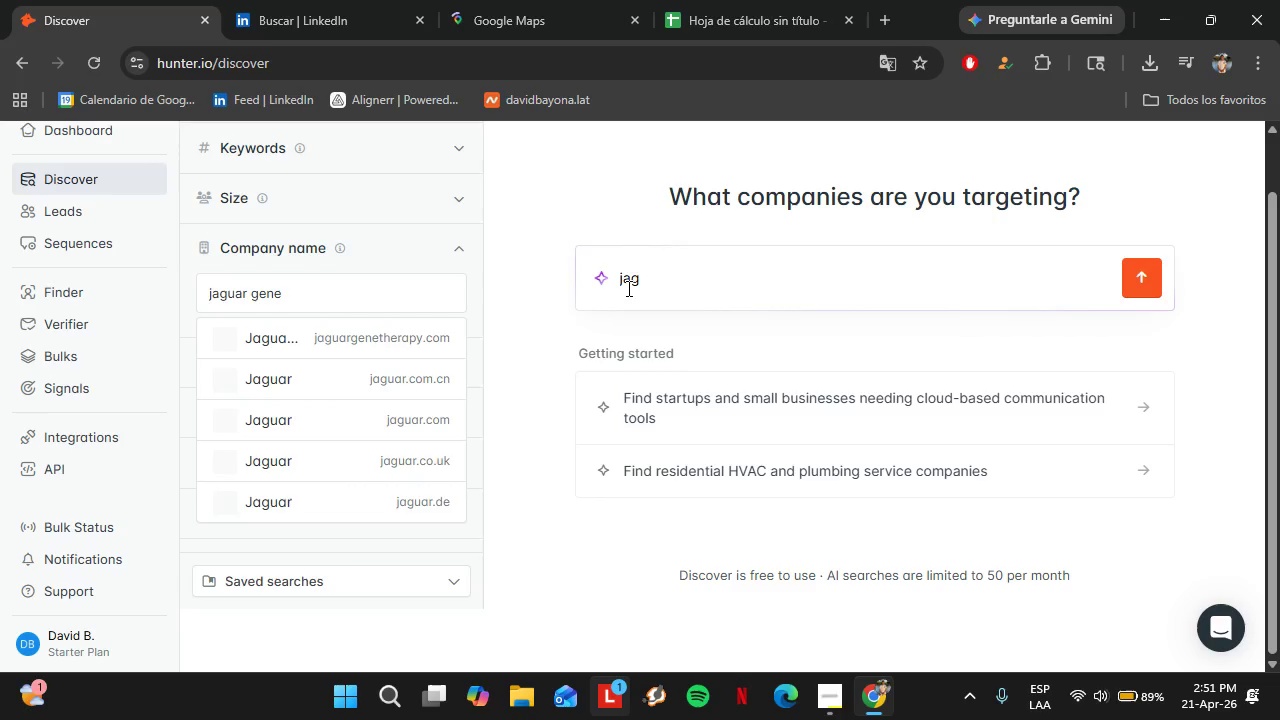 
key(Backspace)
 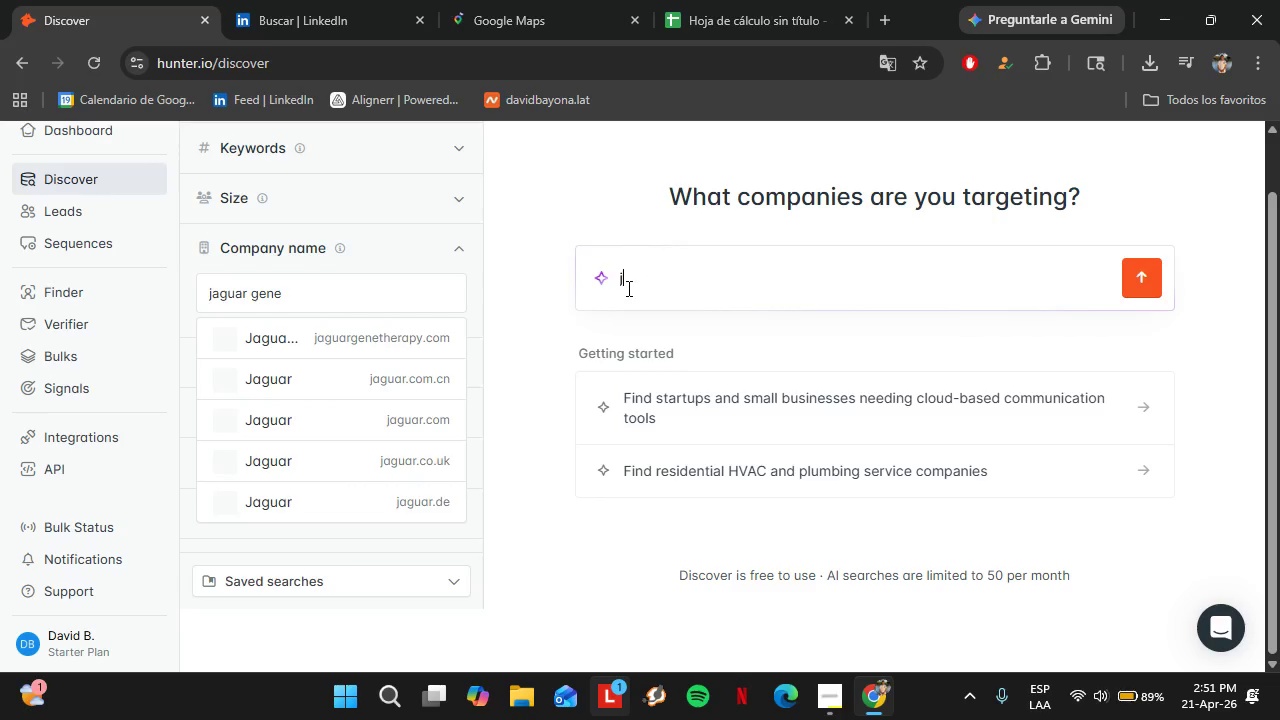 
key(Backspace)
 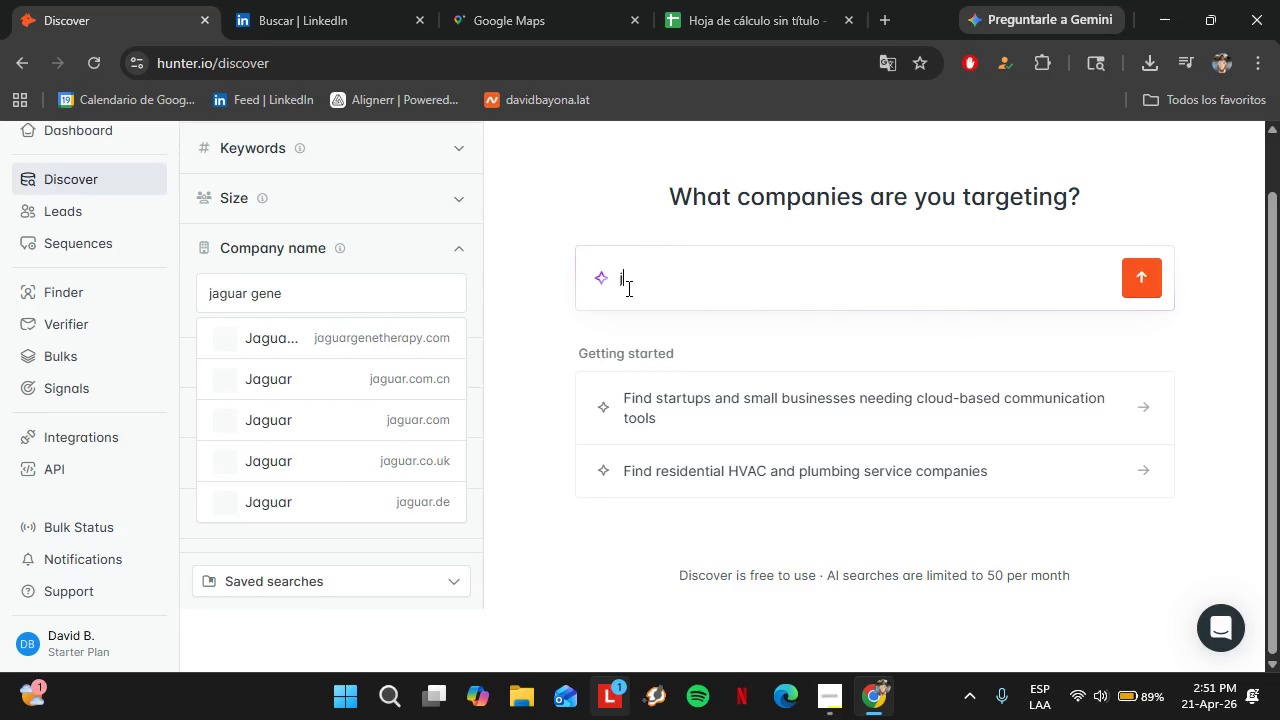 
key(Backspace)
 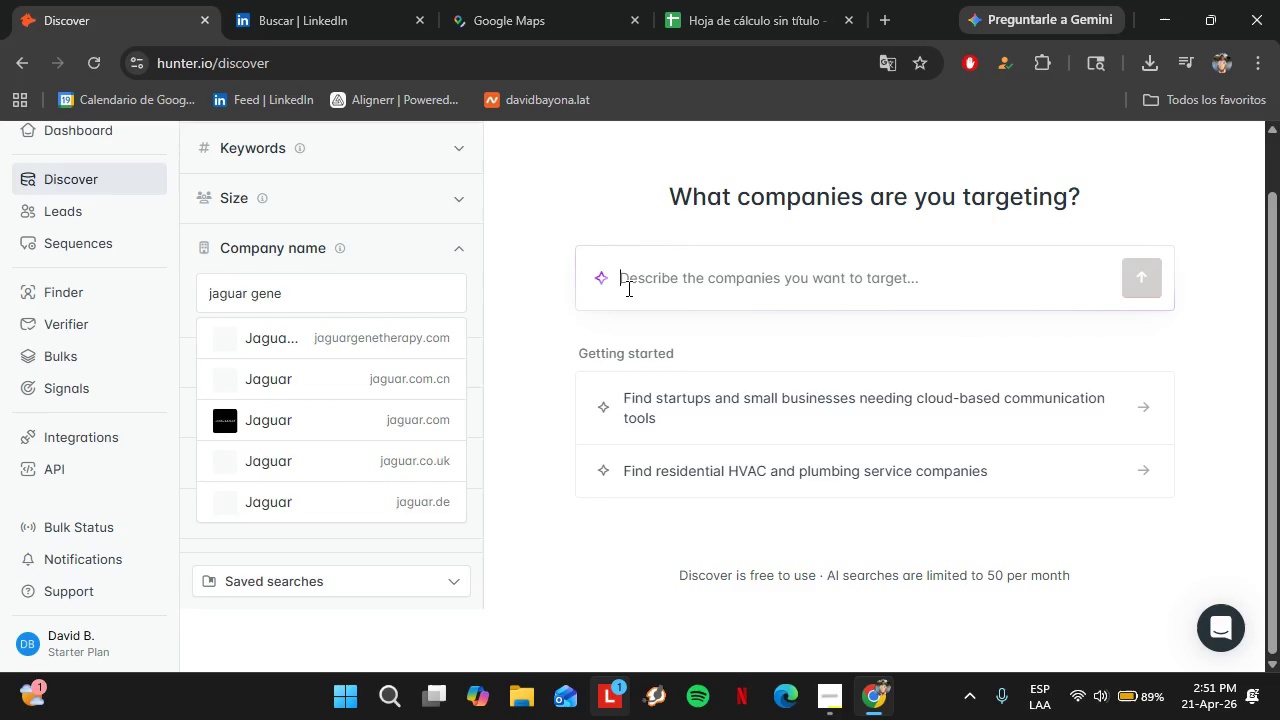 
key(Backspace)
 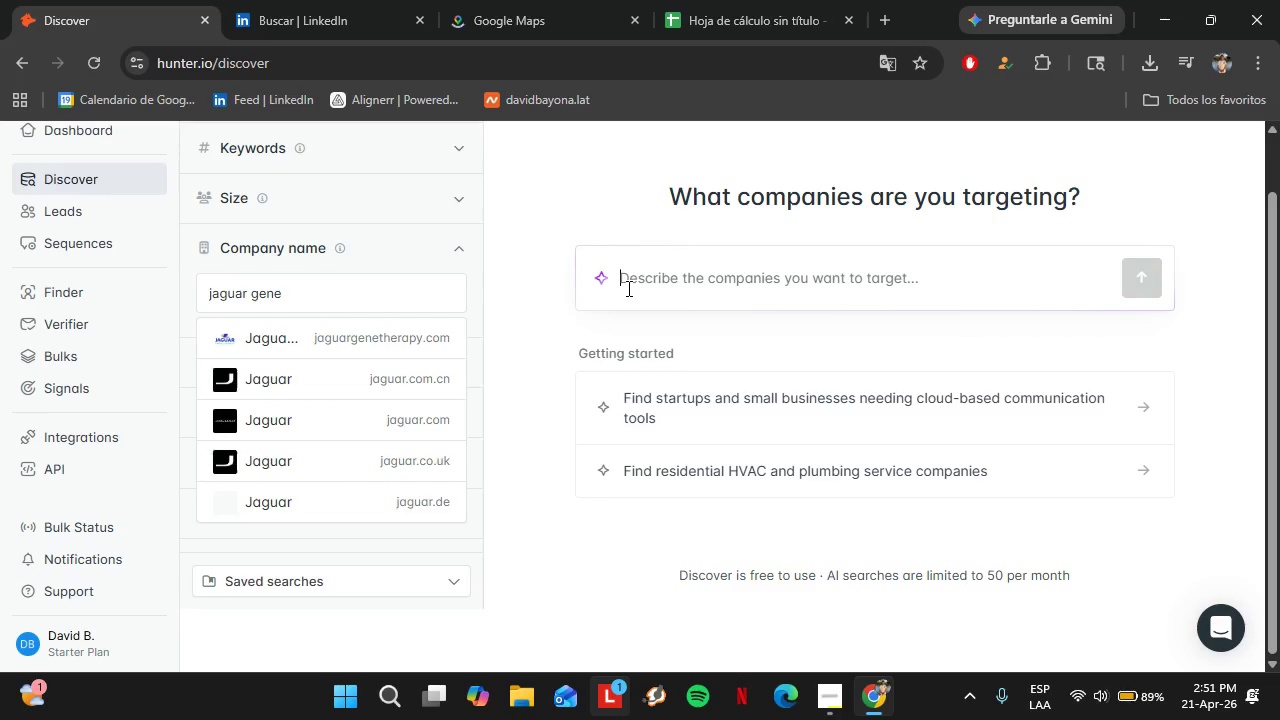 
key(Backspace)
 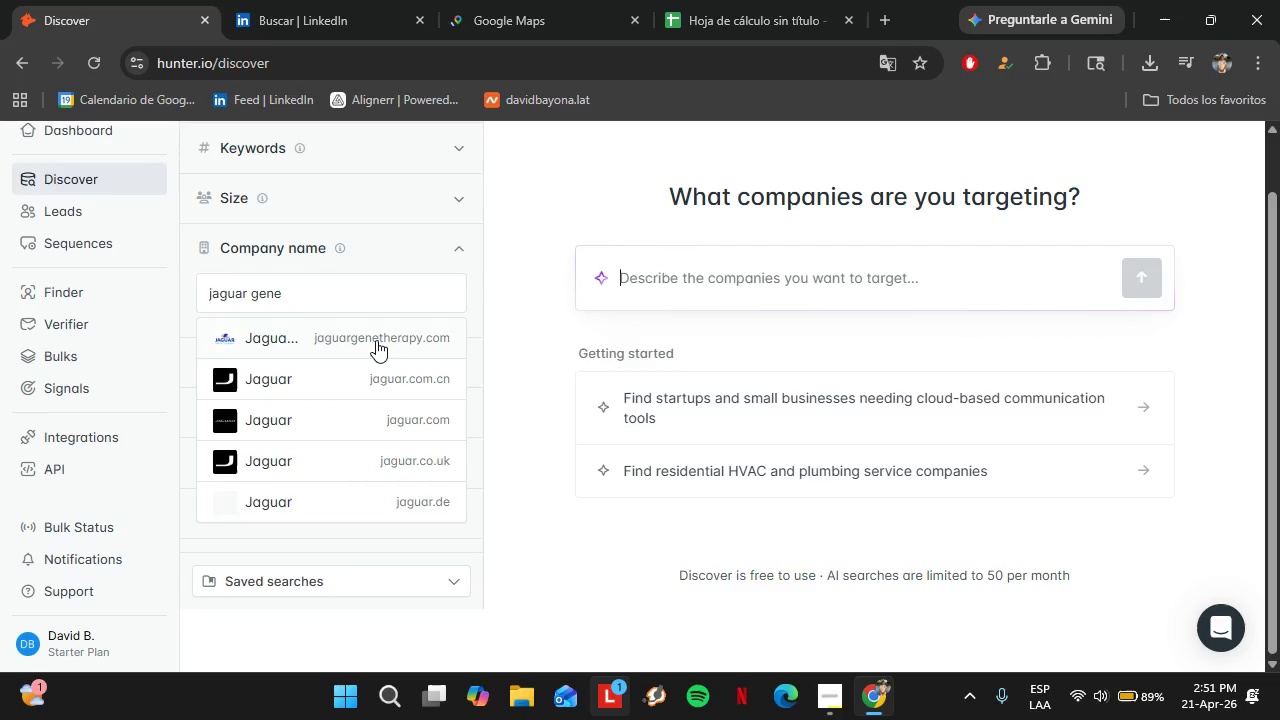 
left_click([376, 340])
 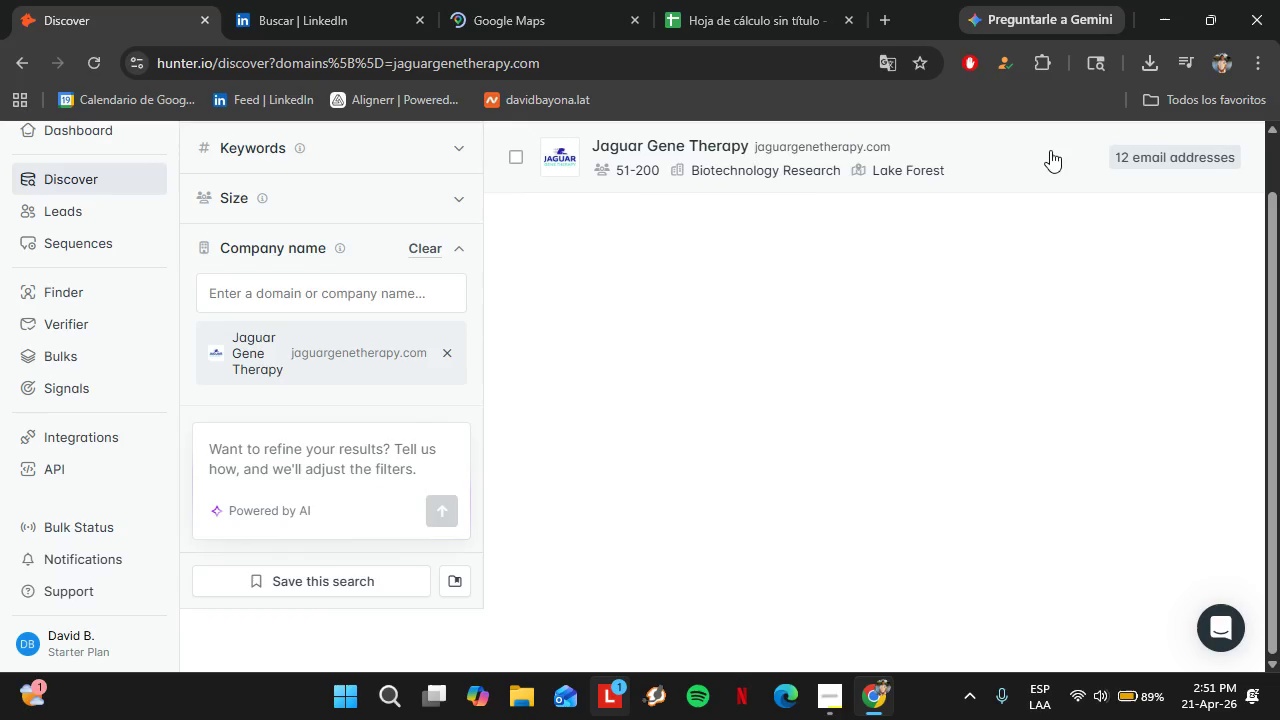 
left_click([1016, 151])
 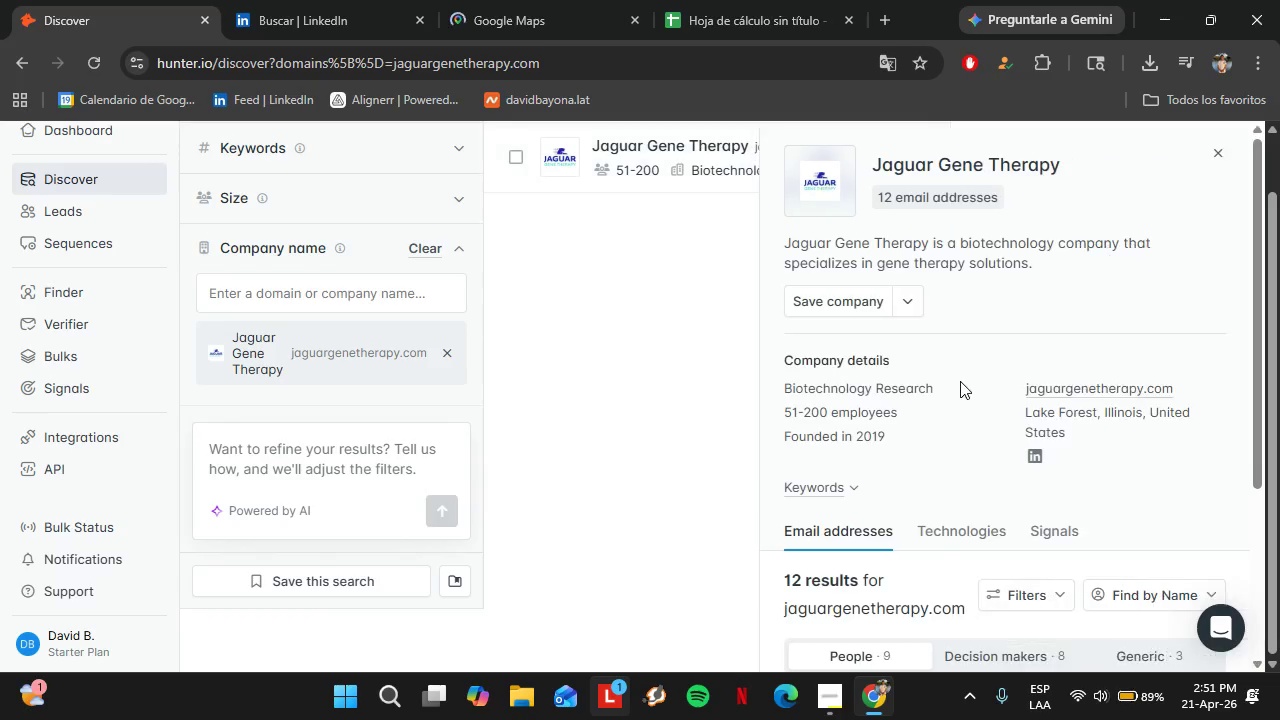 
scroll: coordinate [957, 398], scroll_direction: down, amount: 9.0
 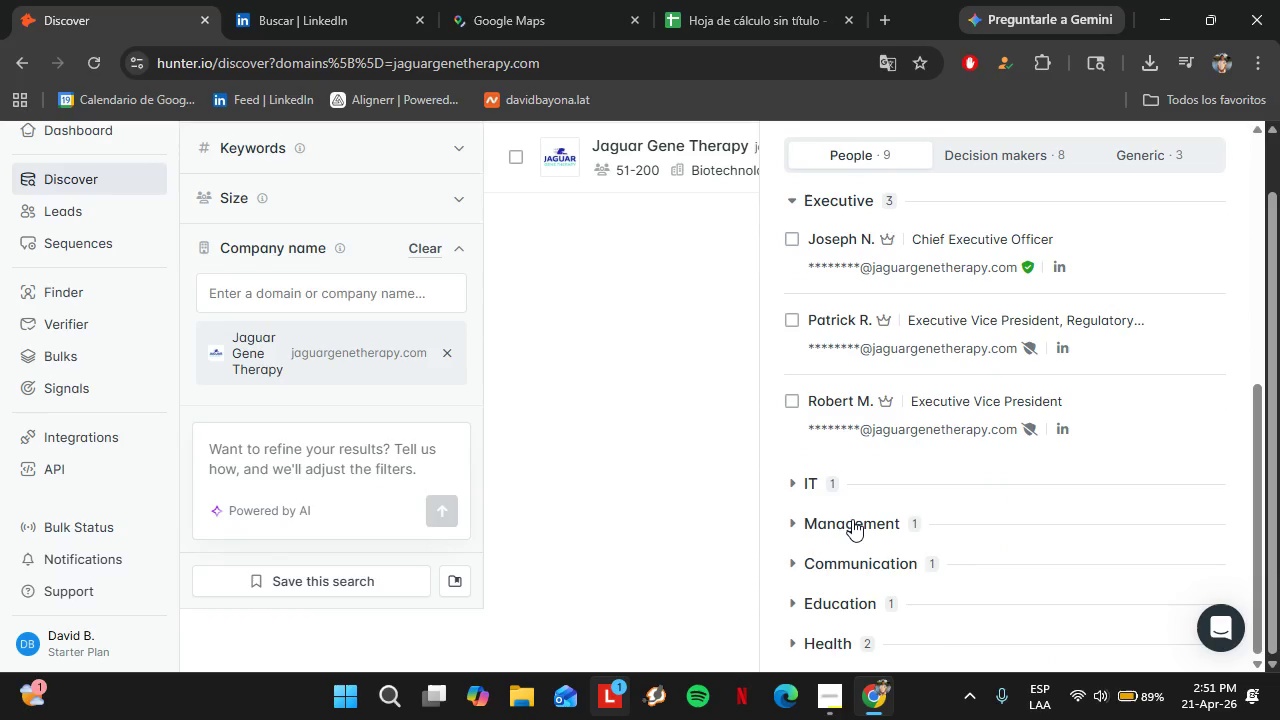 
left_click([852, 519])
 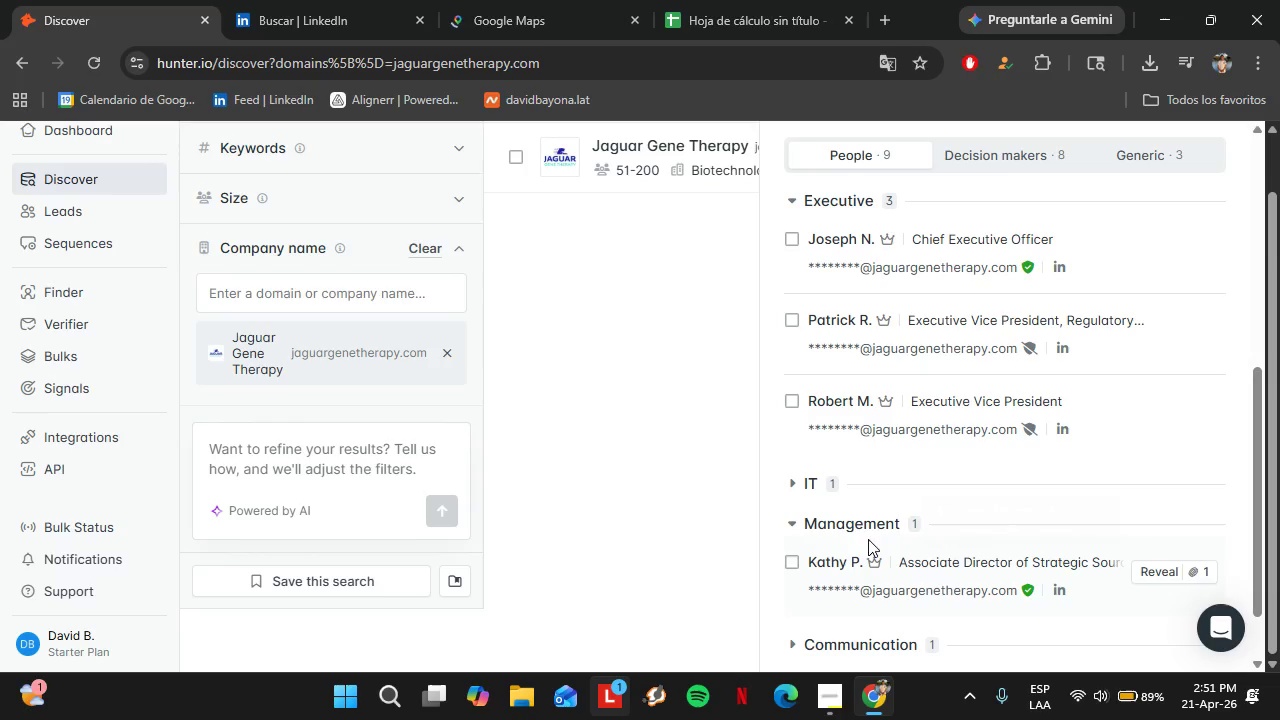 
left_click([860, 522])
 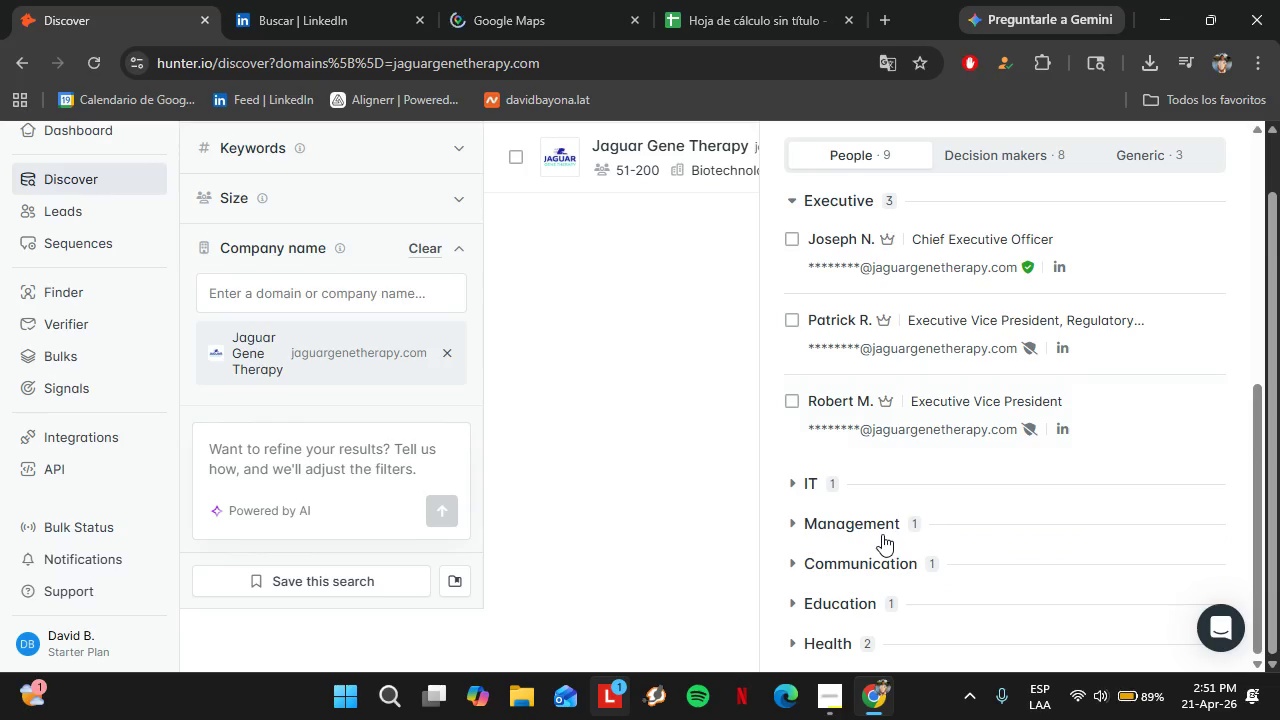 
scroll: coordinate [882, 534], scroll_direction: down, amount: 2.0
 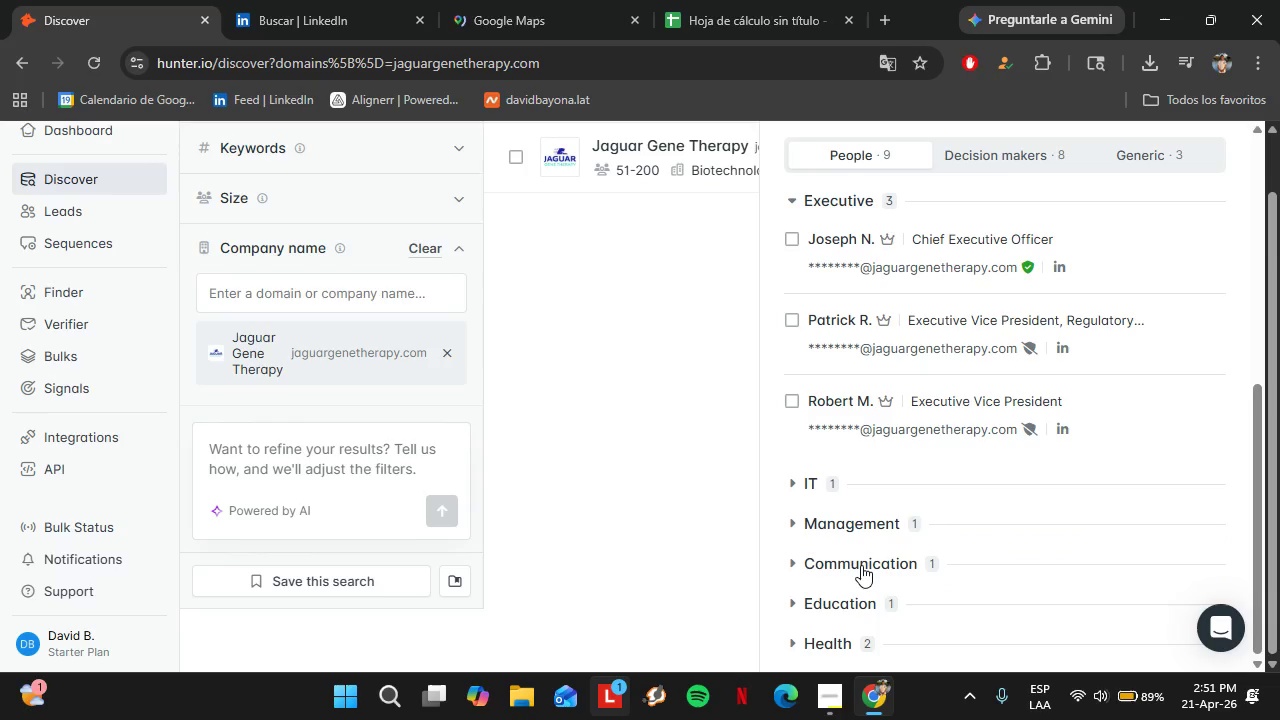 
left_click([861, 565])
 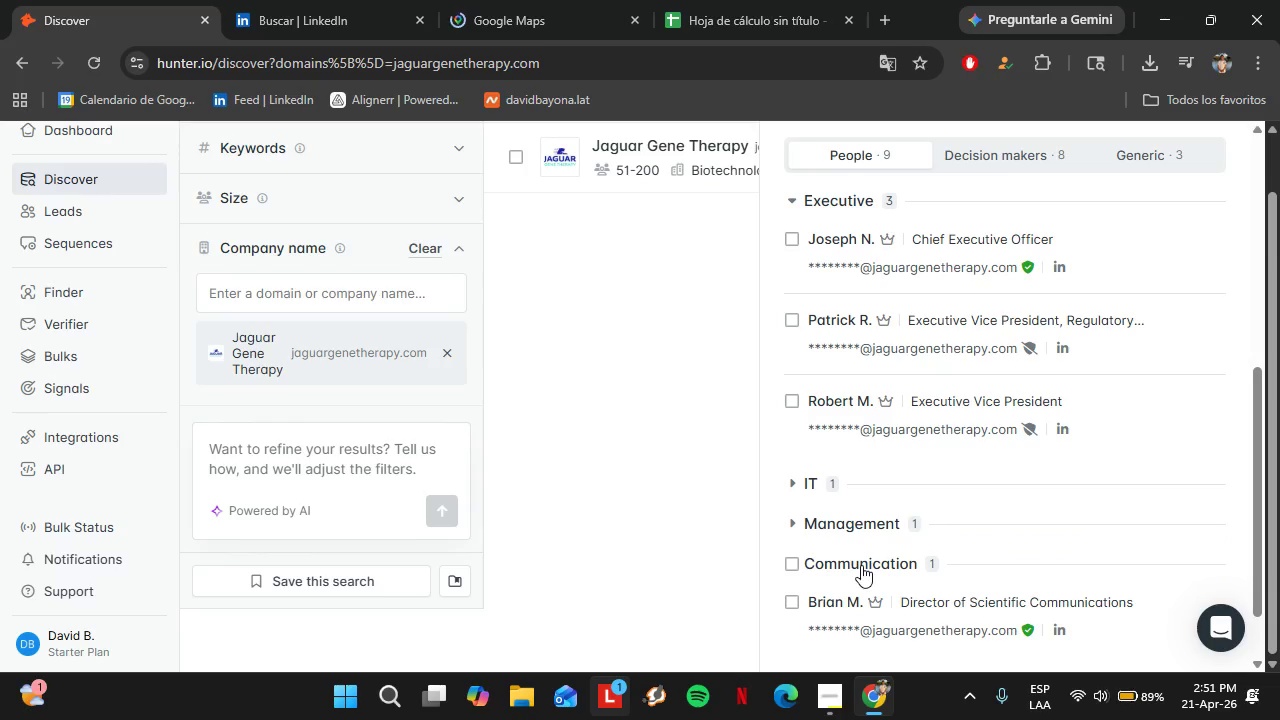 
left_click([861, 565])
 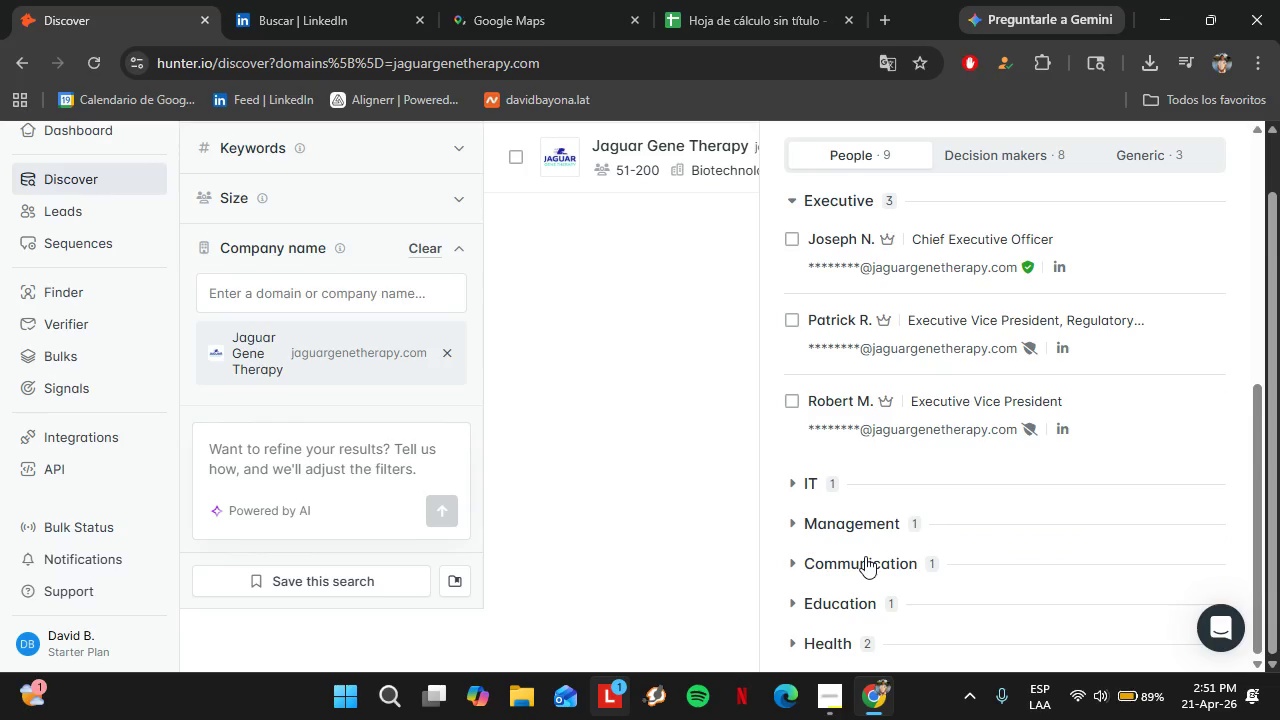 
scroll: coordinate [865, 556], scroll_direction: down, amount: 2.0
 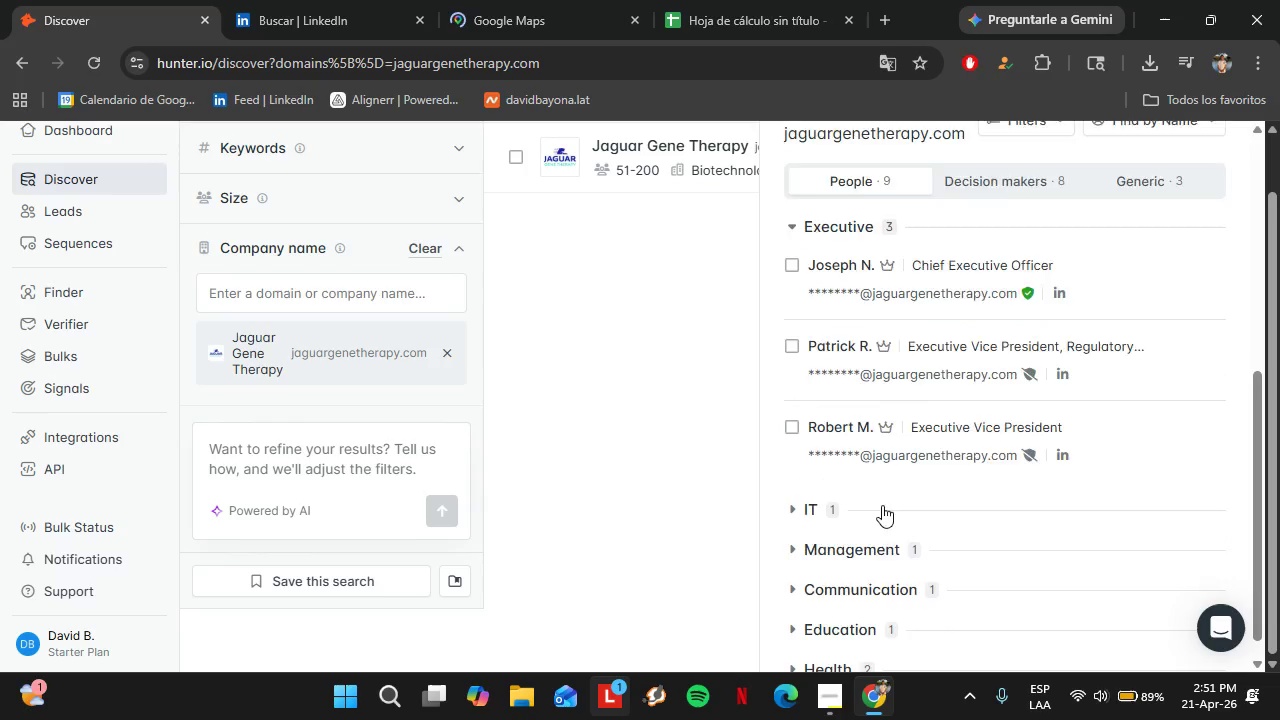 
scroll: coordinate [879, 509], scroll_direction: up, amount: 1.0
 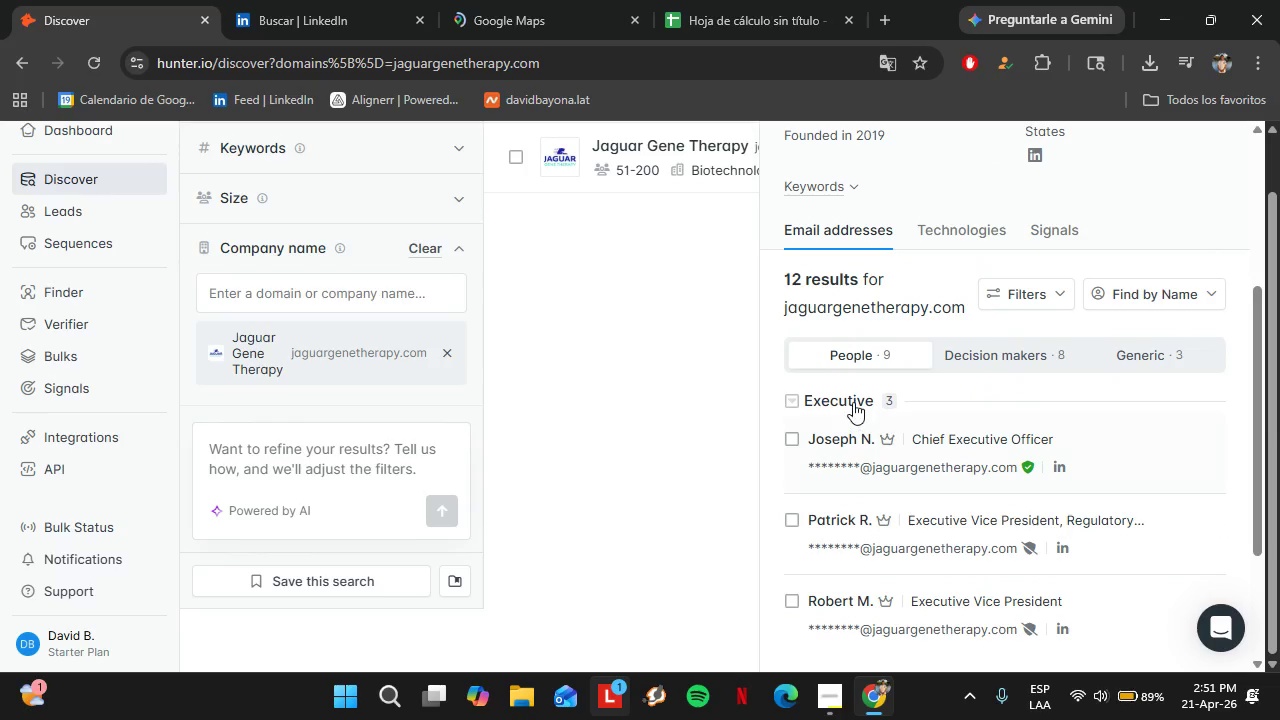 
left_click([853, 402])
 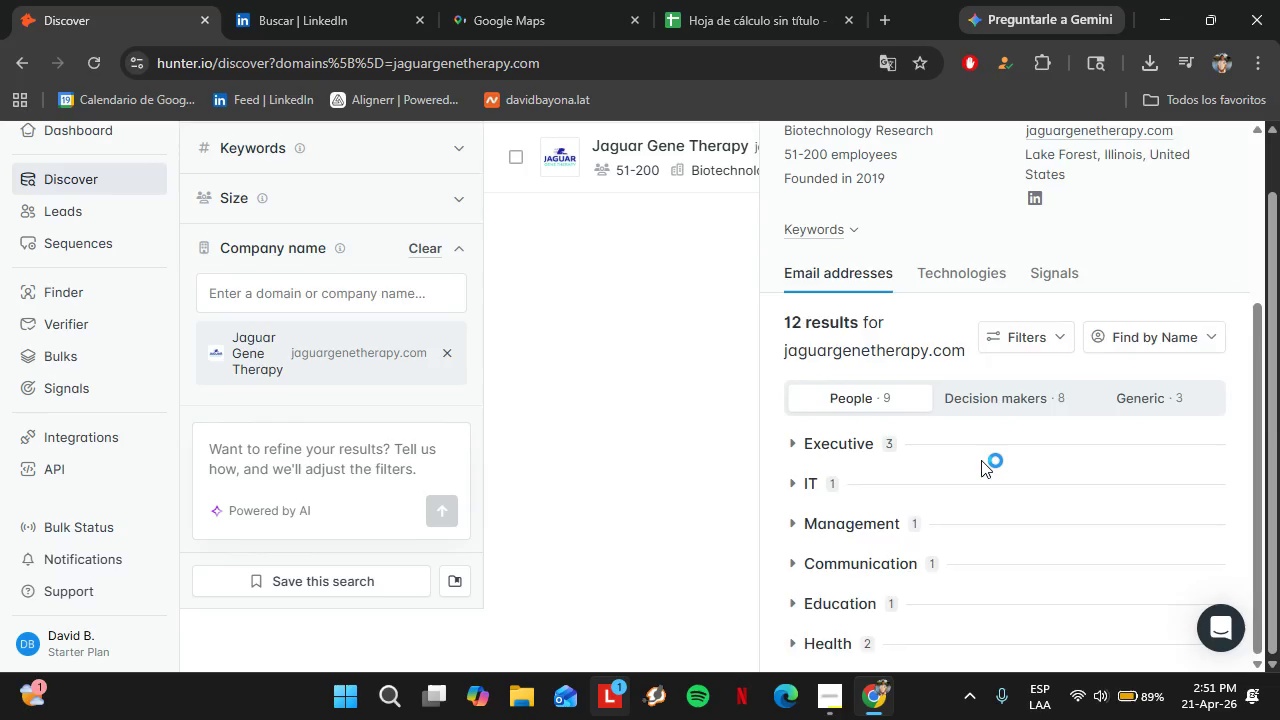 
scroll: coordinate [981, 460], scroll_direction: up, amount: 6.0
 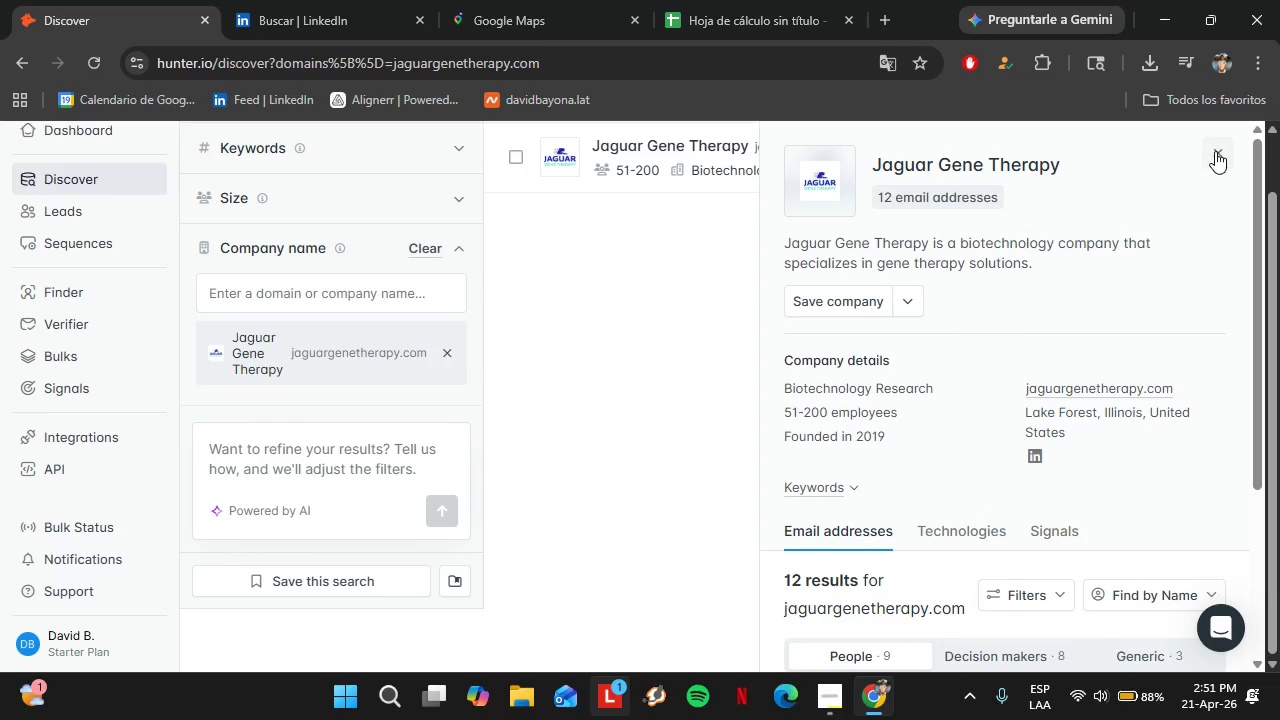 
left_click([1215, 151])
 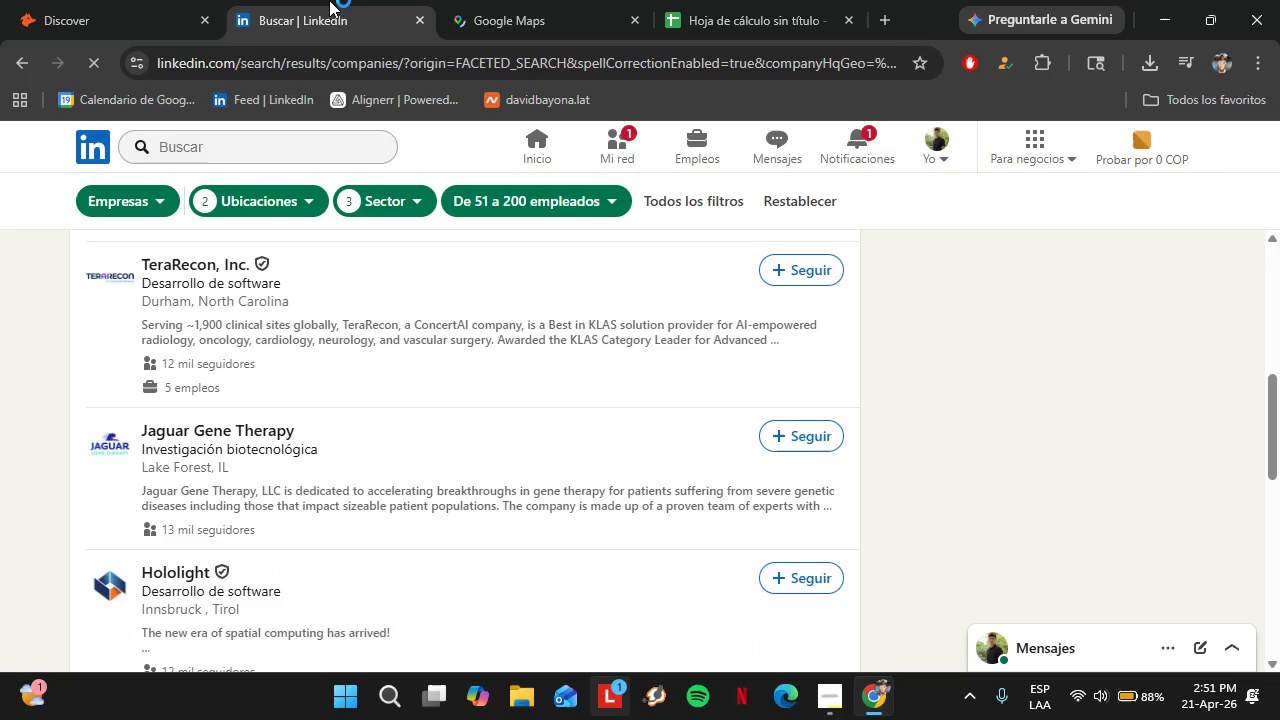 
left_click([329, 0])
 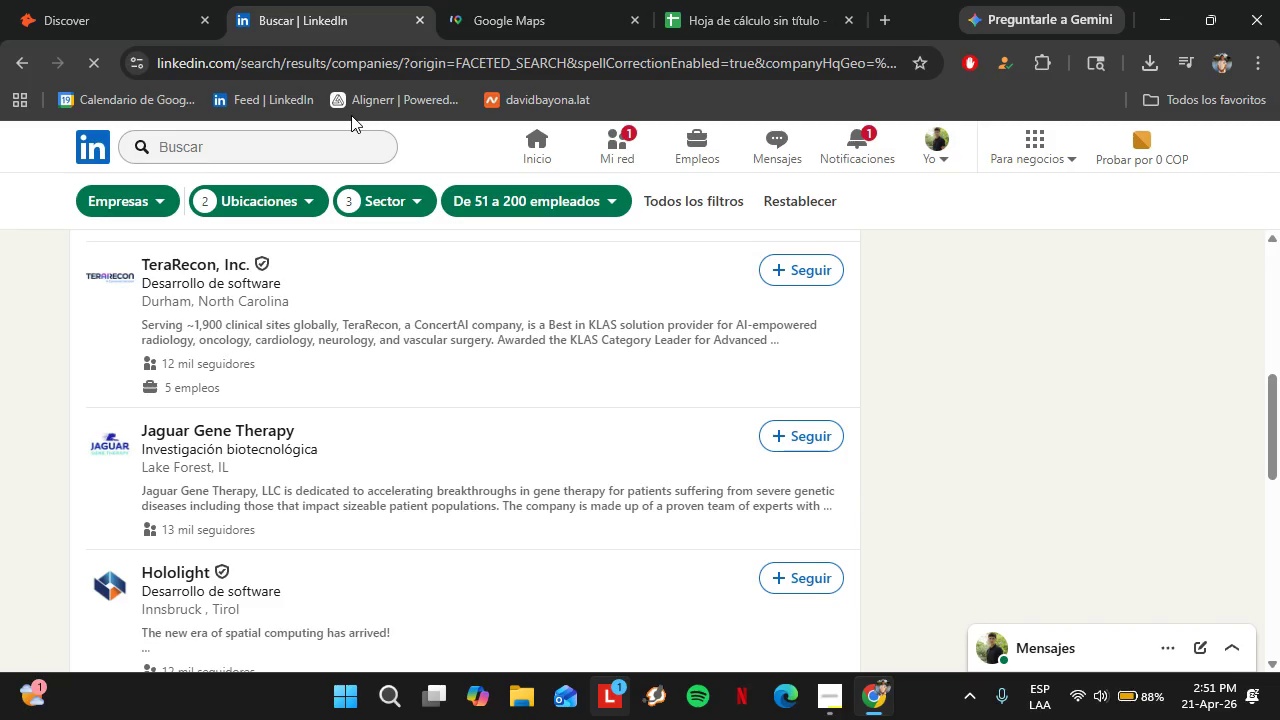 
scroll: coordinate [260, 427], scroll_direction: down, amount: 1.0
 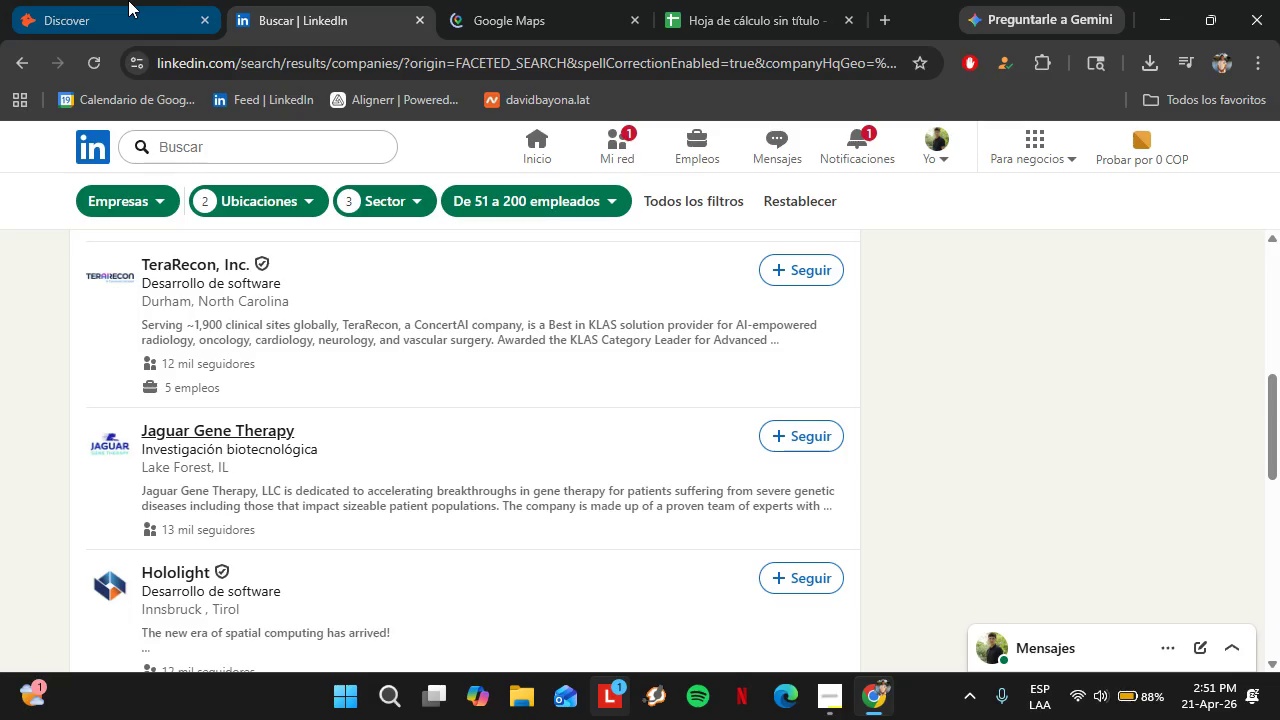 
left_click([127, 0])
 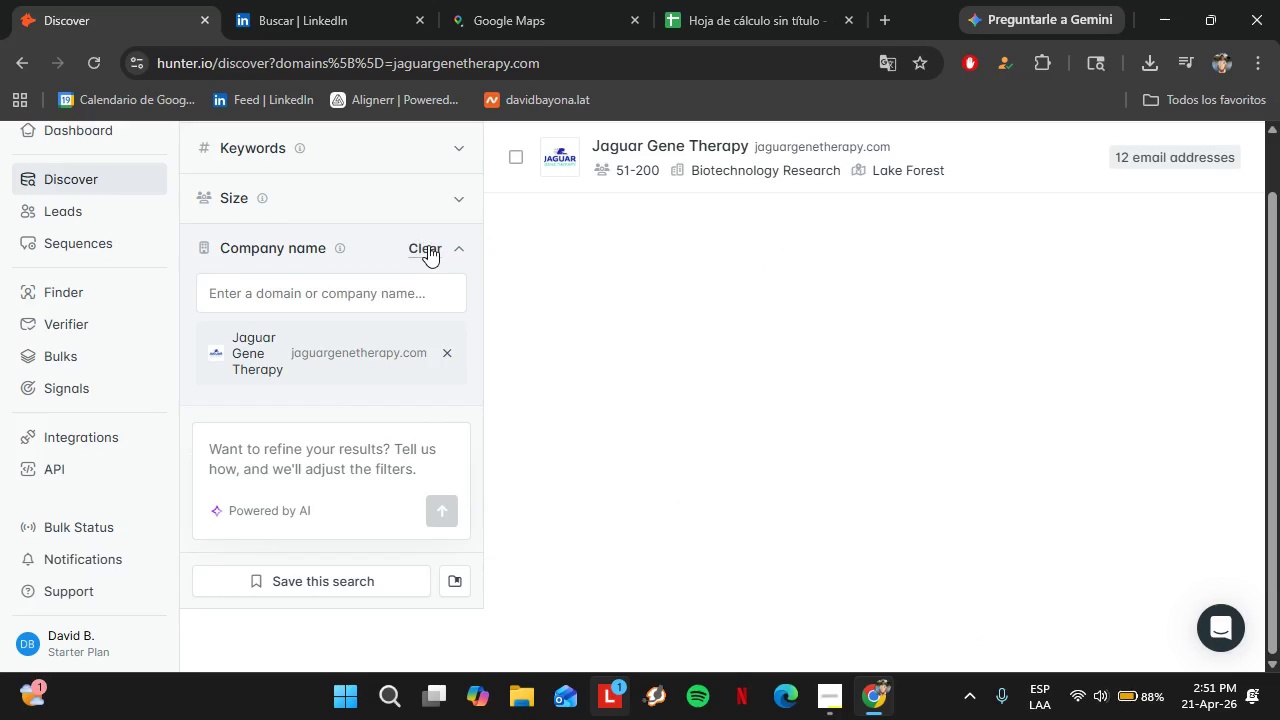 
double_click([395, 285])
 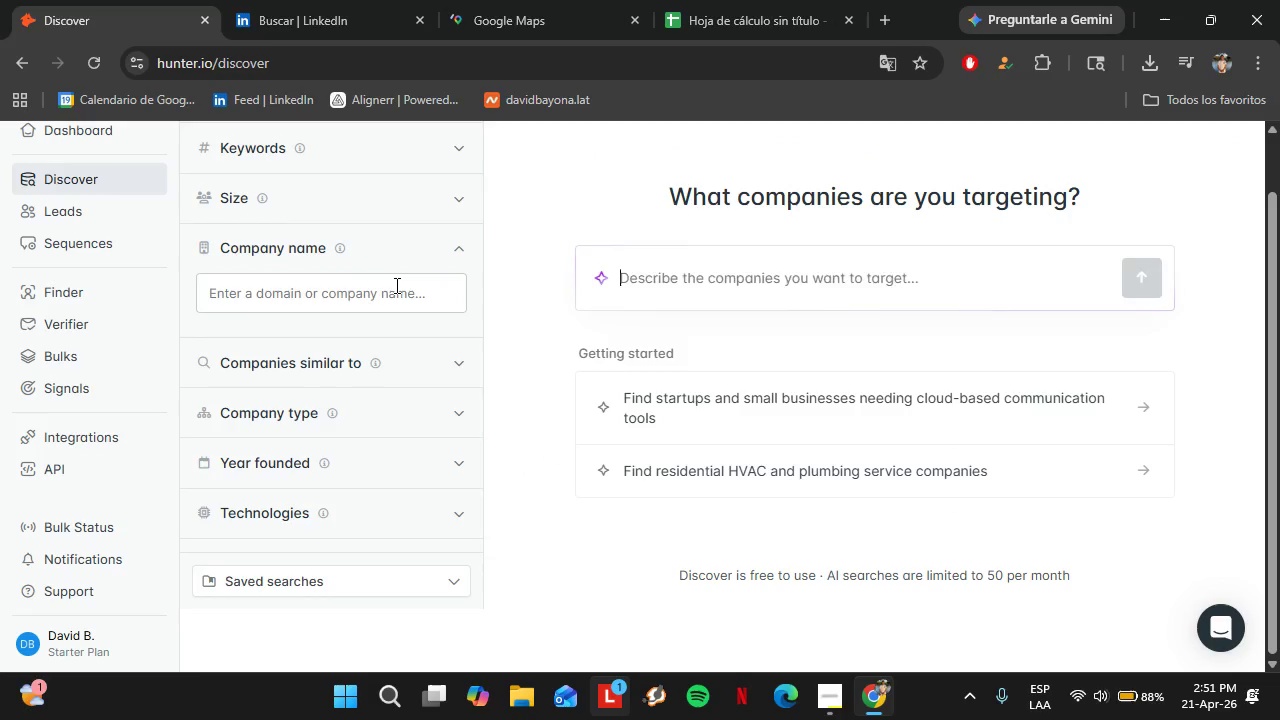 
type(holo)
 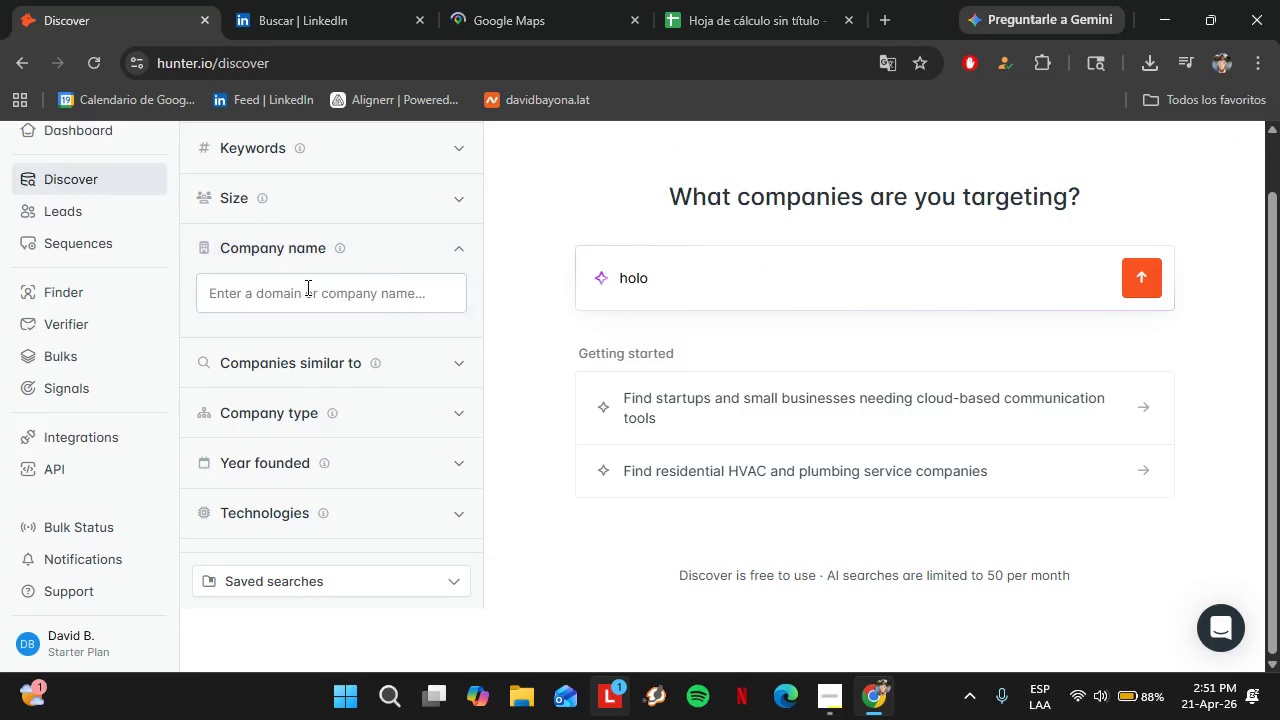 
left_click([306, 287])
 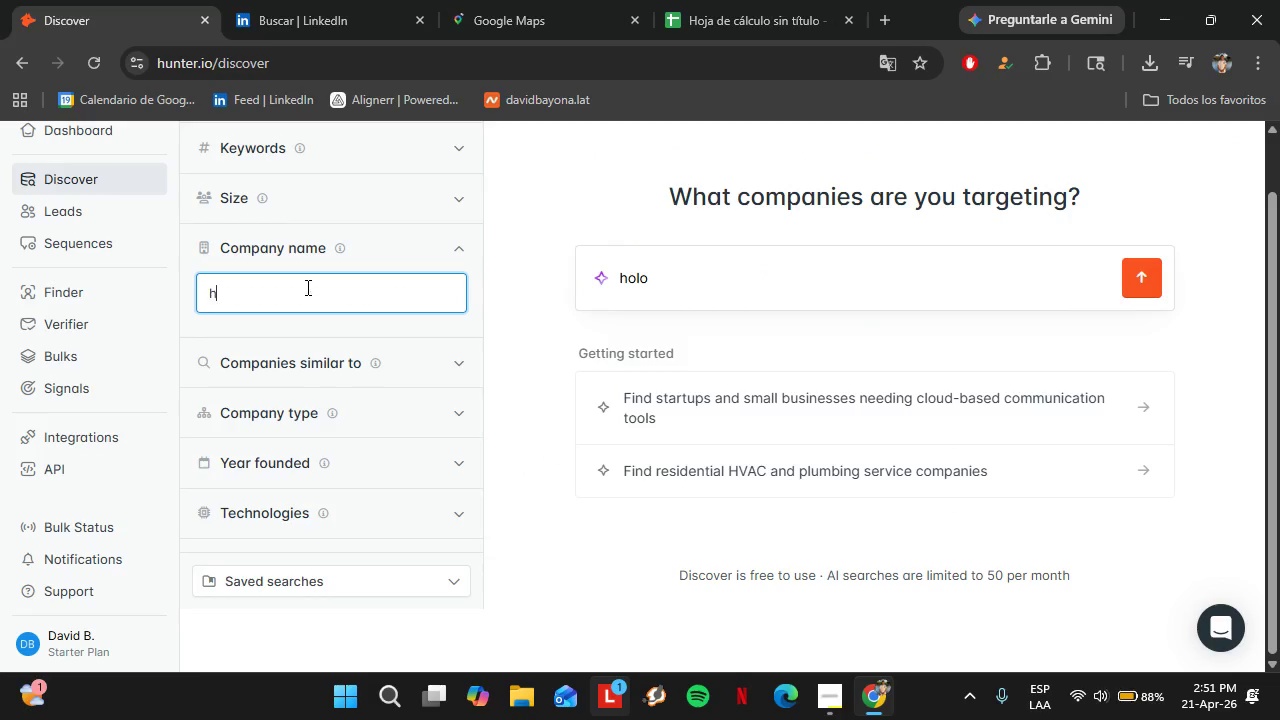 
type(hololig)
 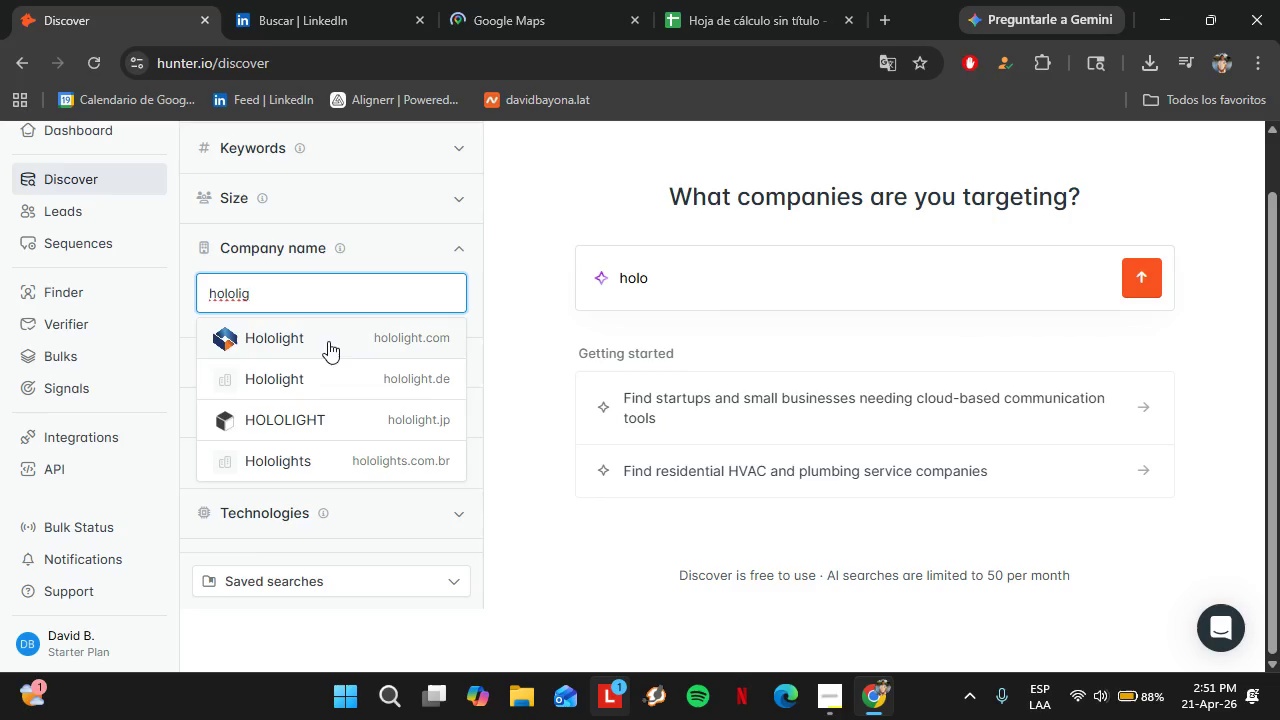 
left_click([325, 342])
 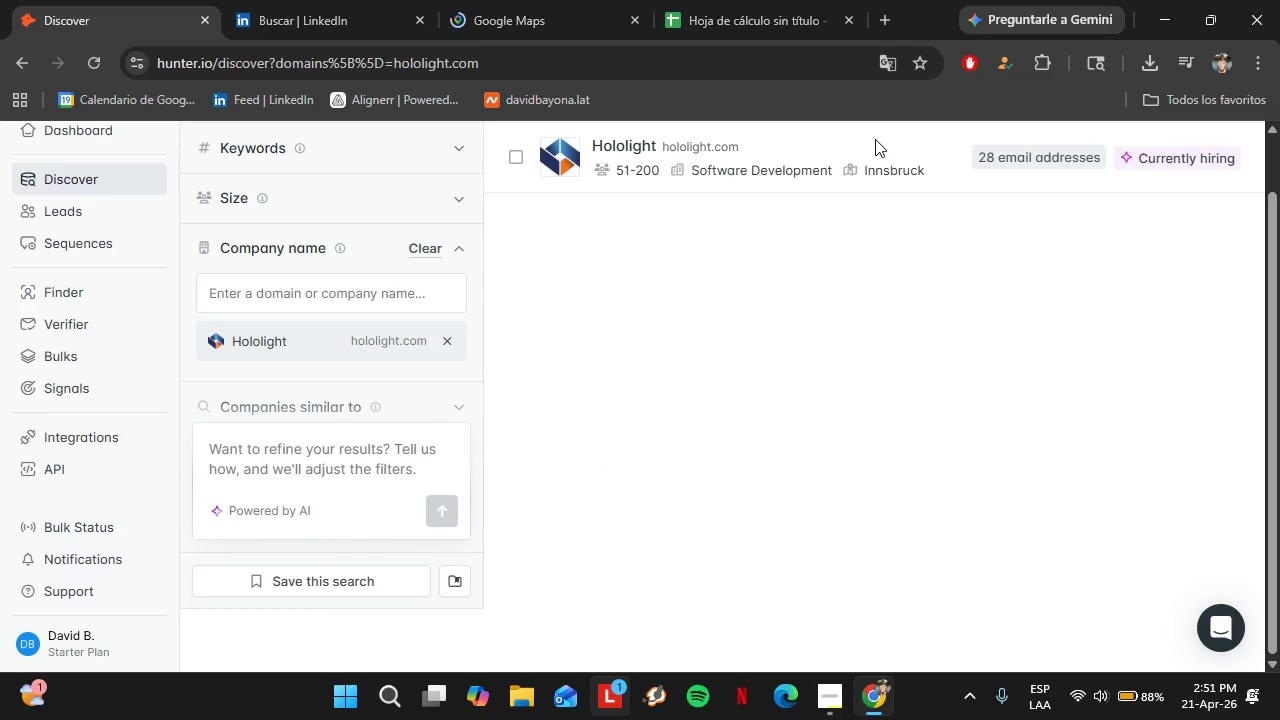 
left_click([824, 156])
 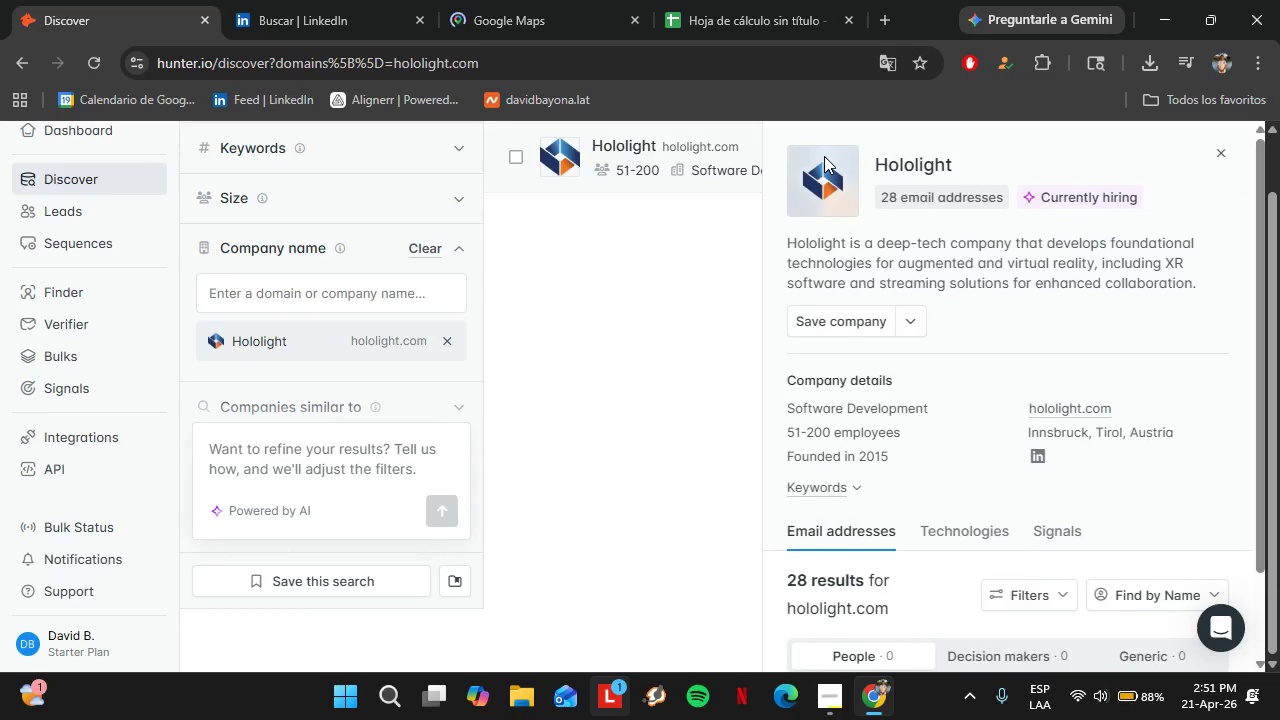 
scroll: coordinate [950, 370], scroll_direction: down, amount: 5.0
 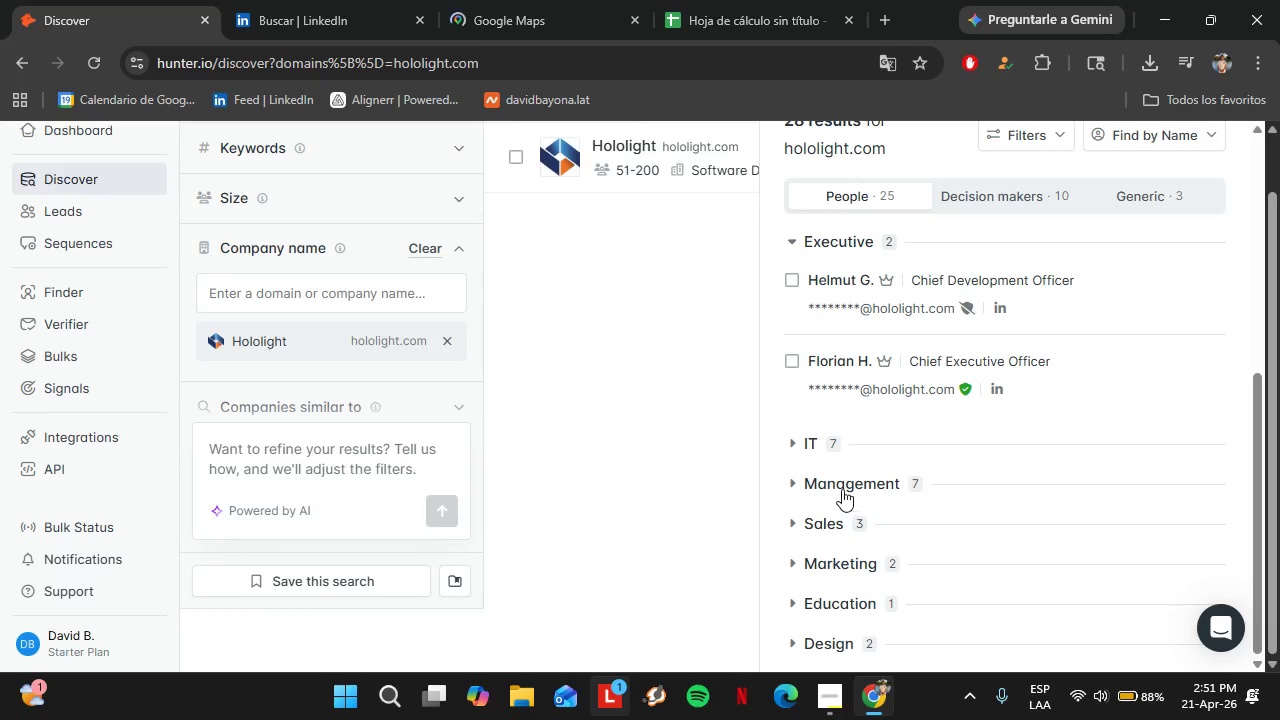 
left_click([842, 489])
 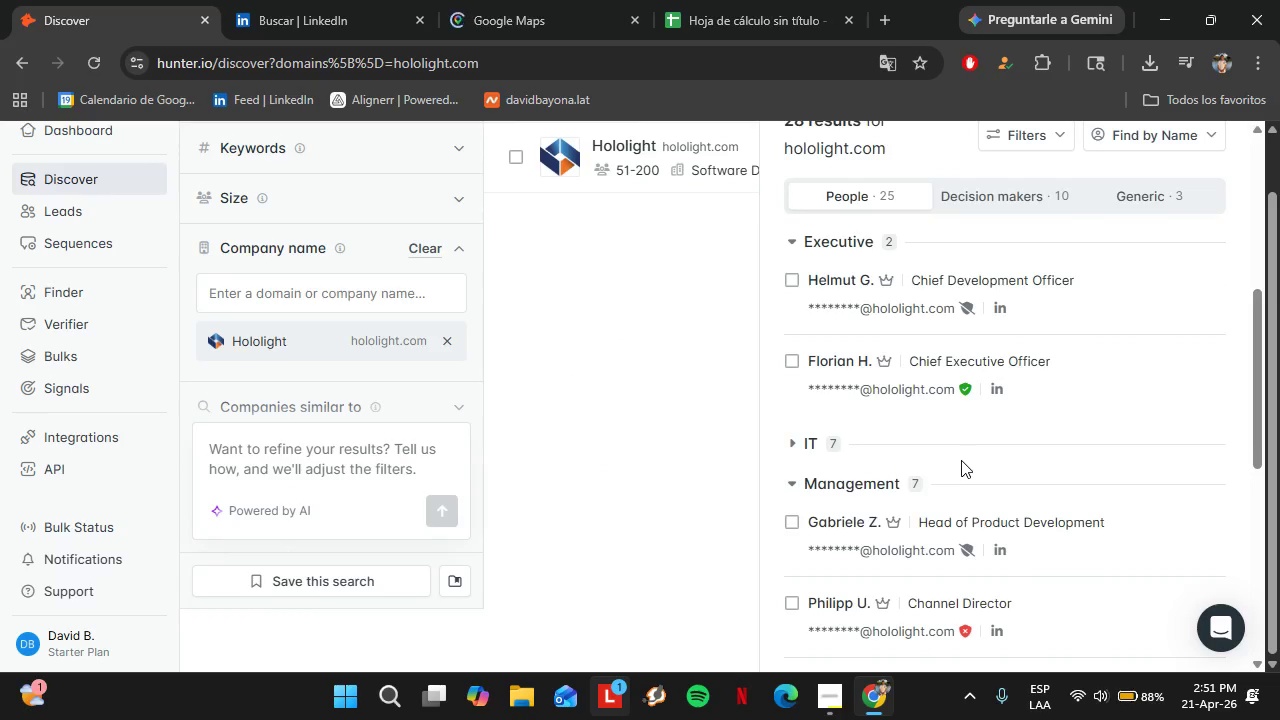 
scroll: coordinate [977, 475], scroll_direction: down, amount: 9.0
 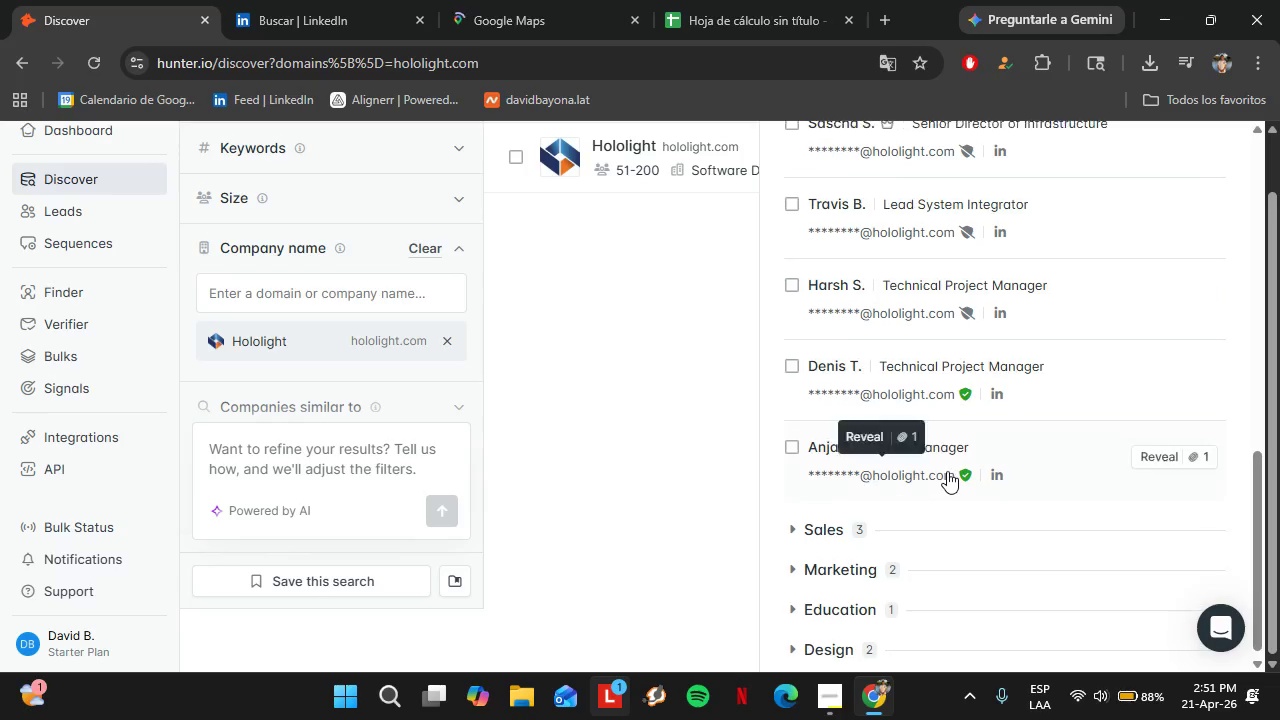 
scroll: coordinate [926, 467], scroll_direction: up, amount: 8.0
 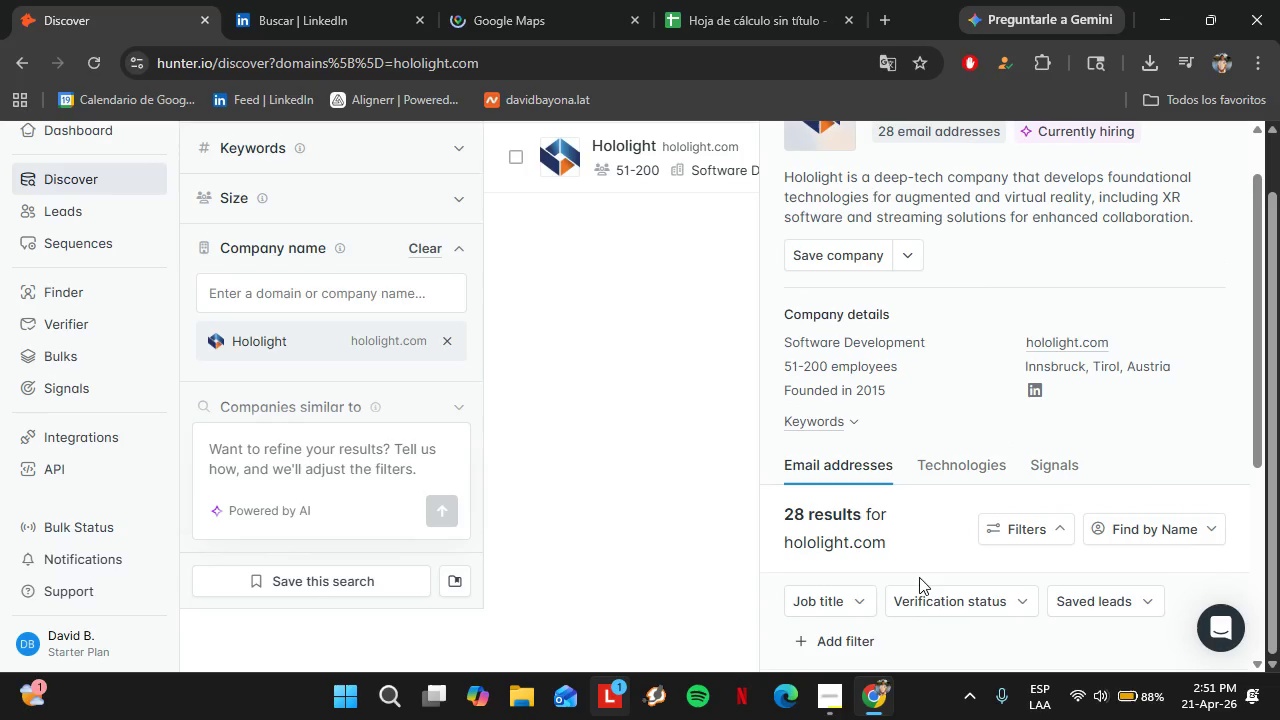 
scroll: coordinate [910, 566], scroll_direction: down, amount: 1.0
 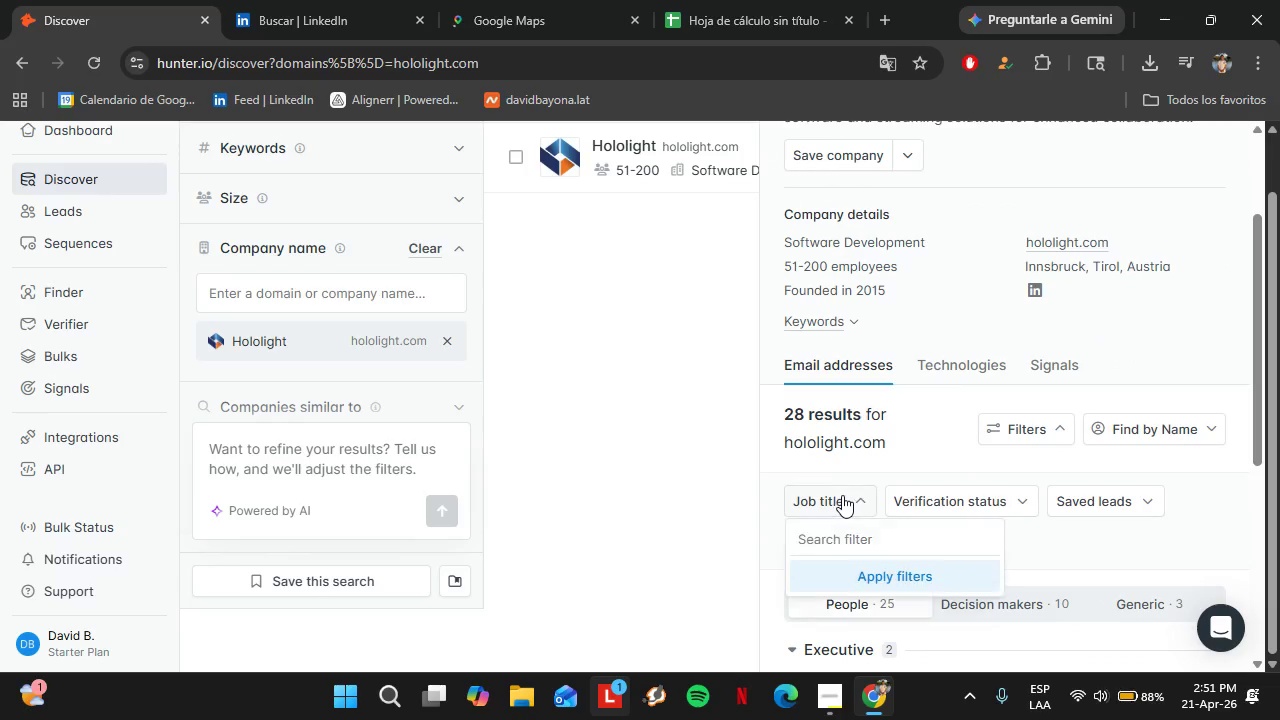 
left_click([843, 495])
 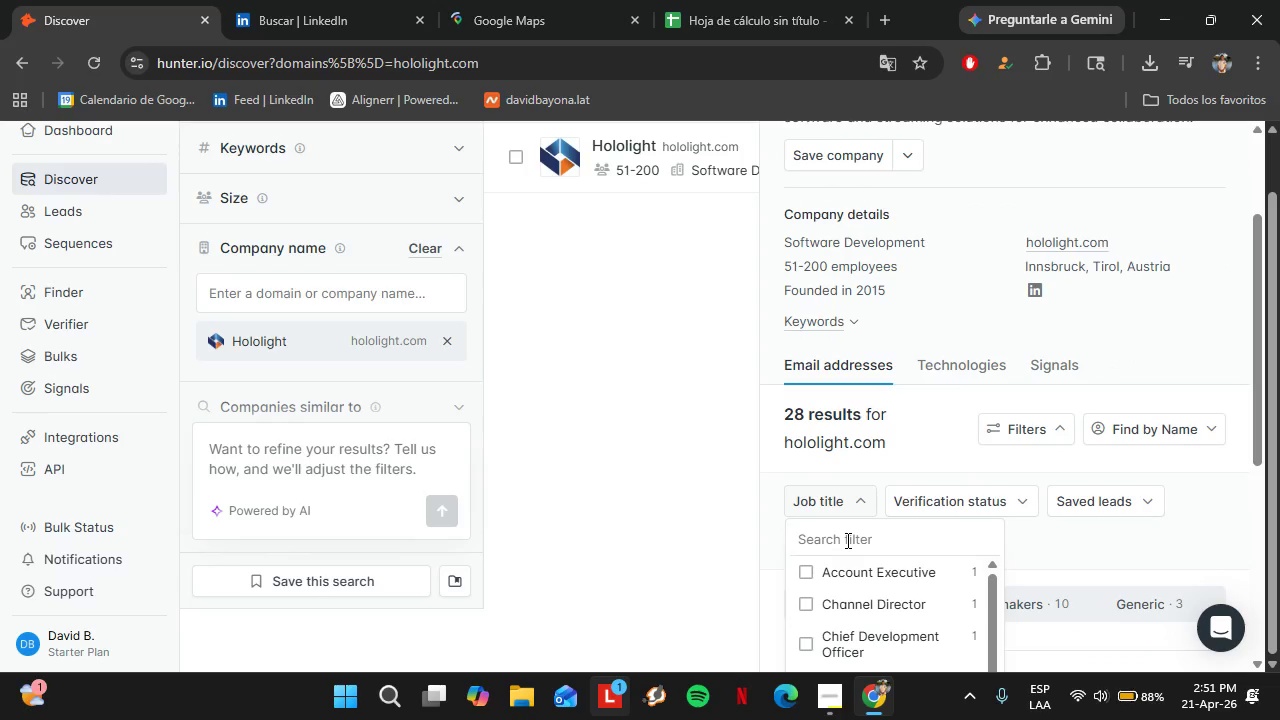 
type(hr)
 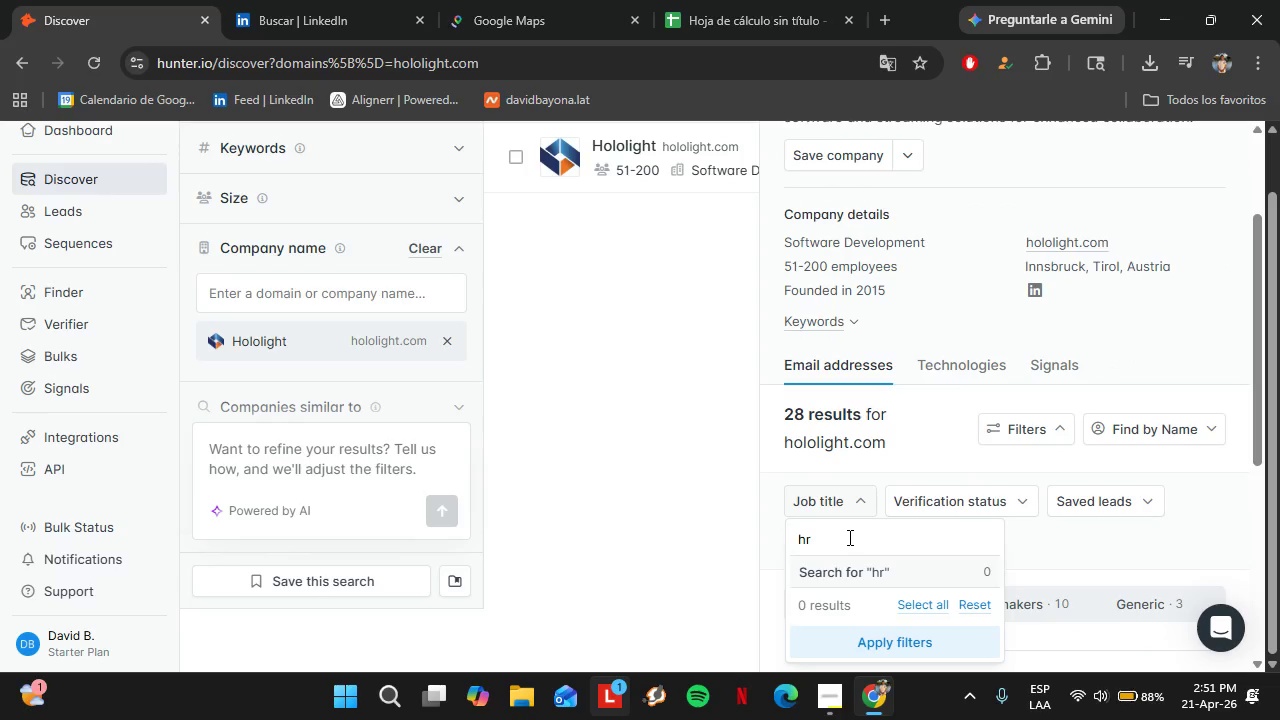 
key(Backspace)
 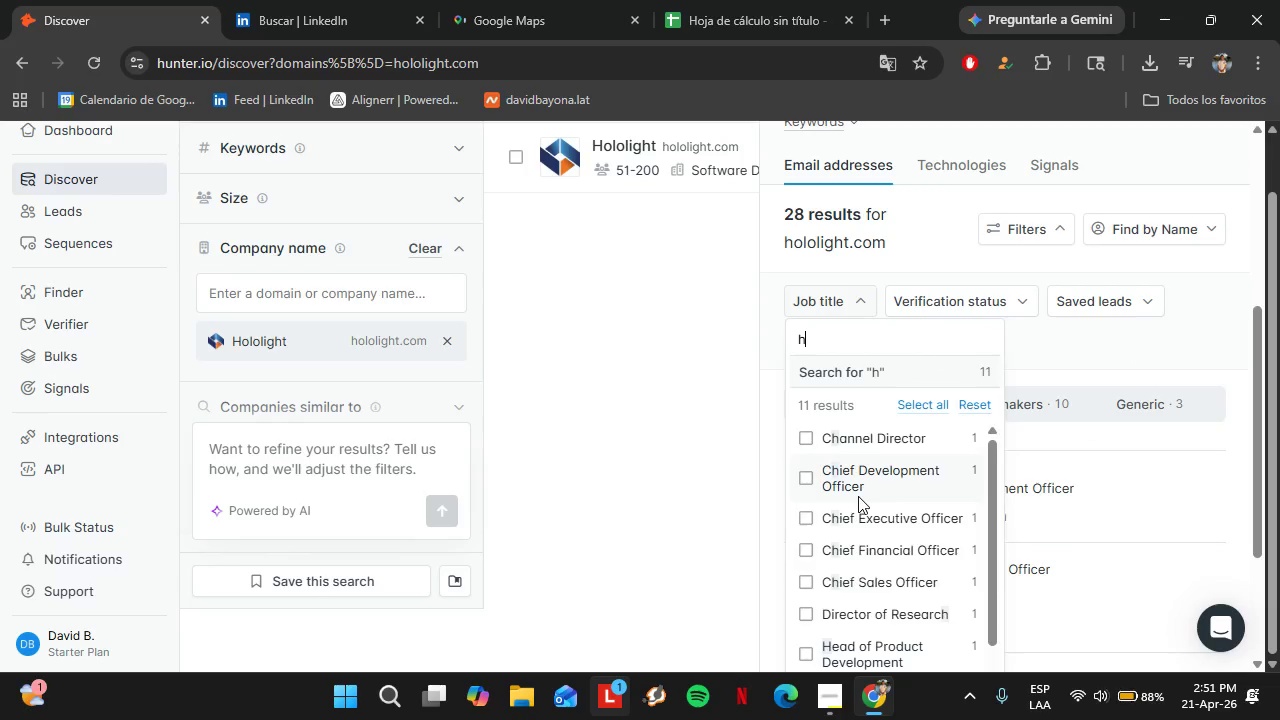 
scroll: coordinate [851, 528], scroll_direction: down, amount: 2.0
 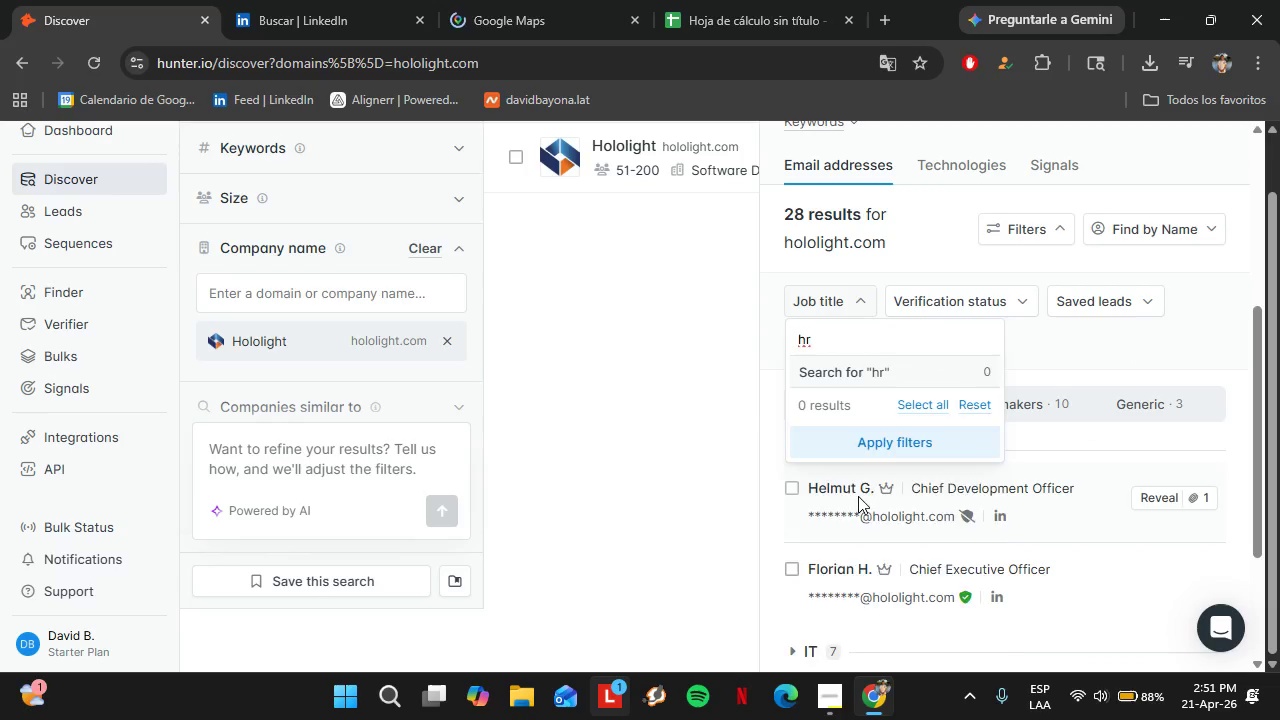 
type(um)
key(Backspace)
key(Backspace)
key(Backspace)
type(talrn)
key(Backspace)
key(Backspace)
type(e)
key(Backspace)
key(Backspace)
key(Backspace)
key(Backspace)
key(Backspace)
type(ops)
 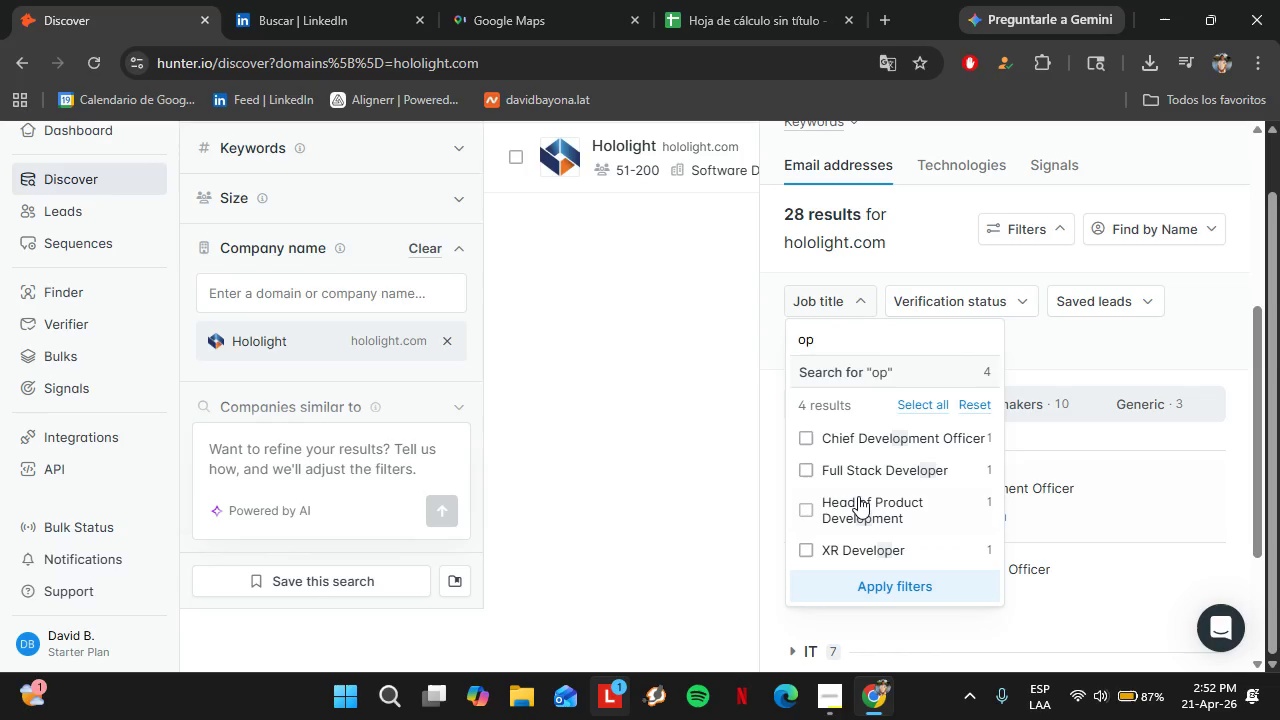 
hold_key(key=Backspace, duration=0.67)
 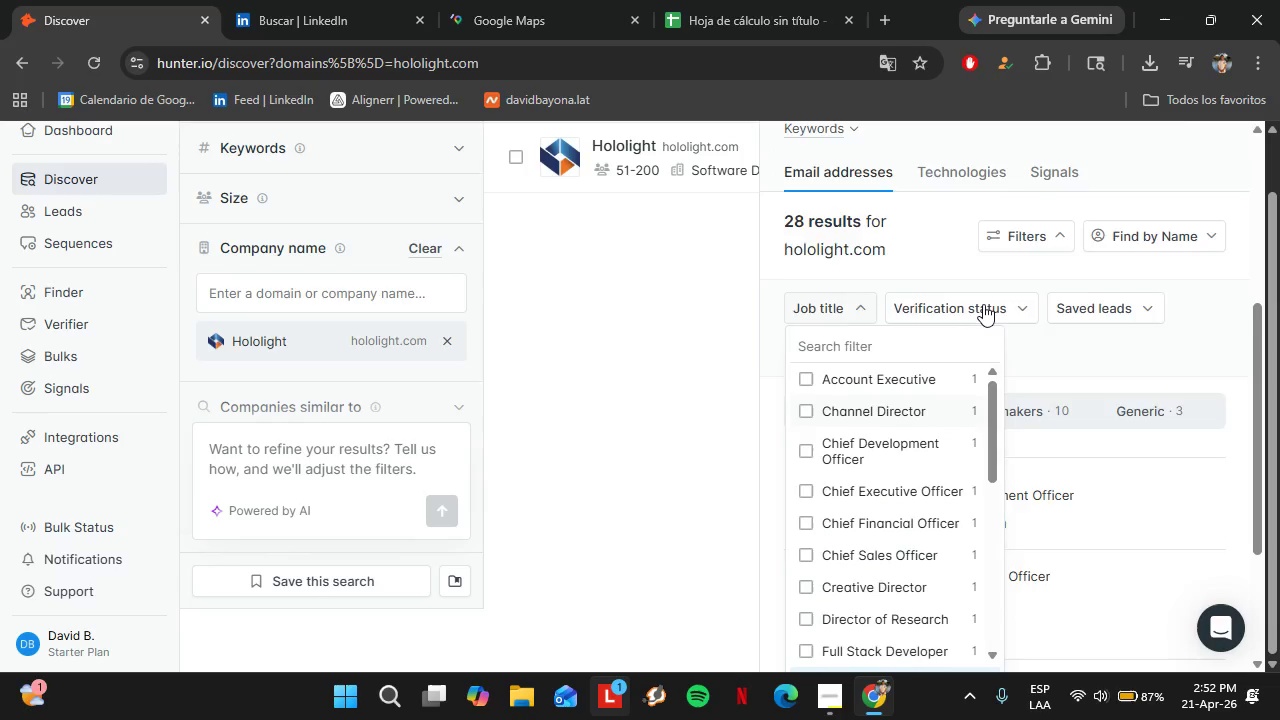 
scroll: coordinate [1111, 251], scroll_direction: up, amount: 4.0
 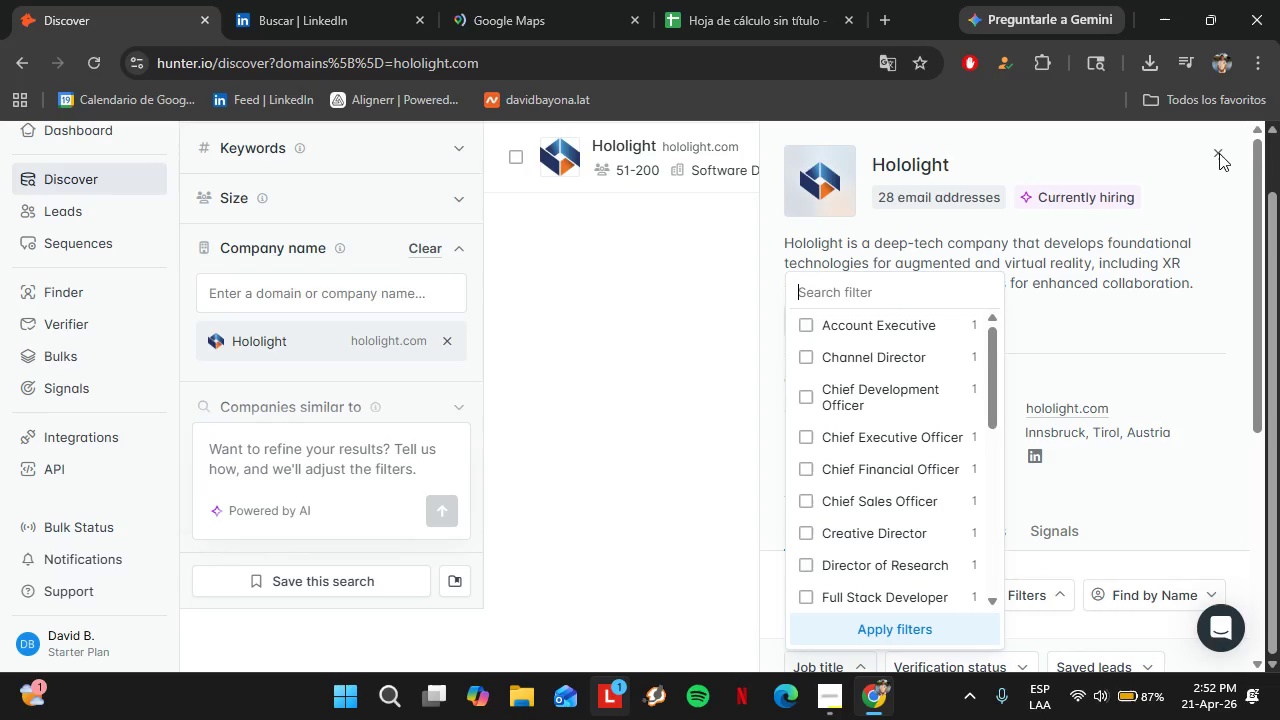 
left_click([1219, 153])
 